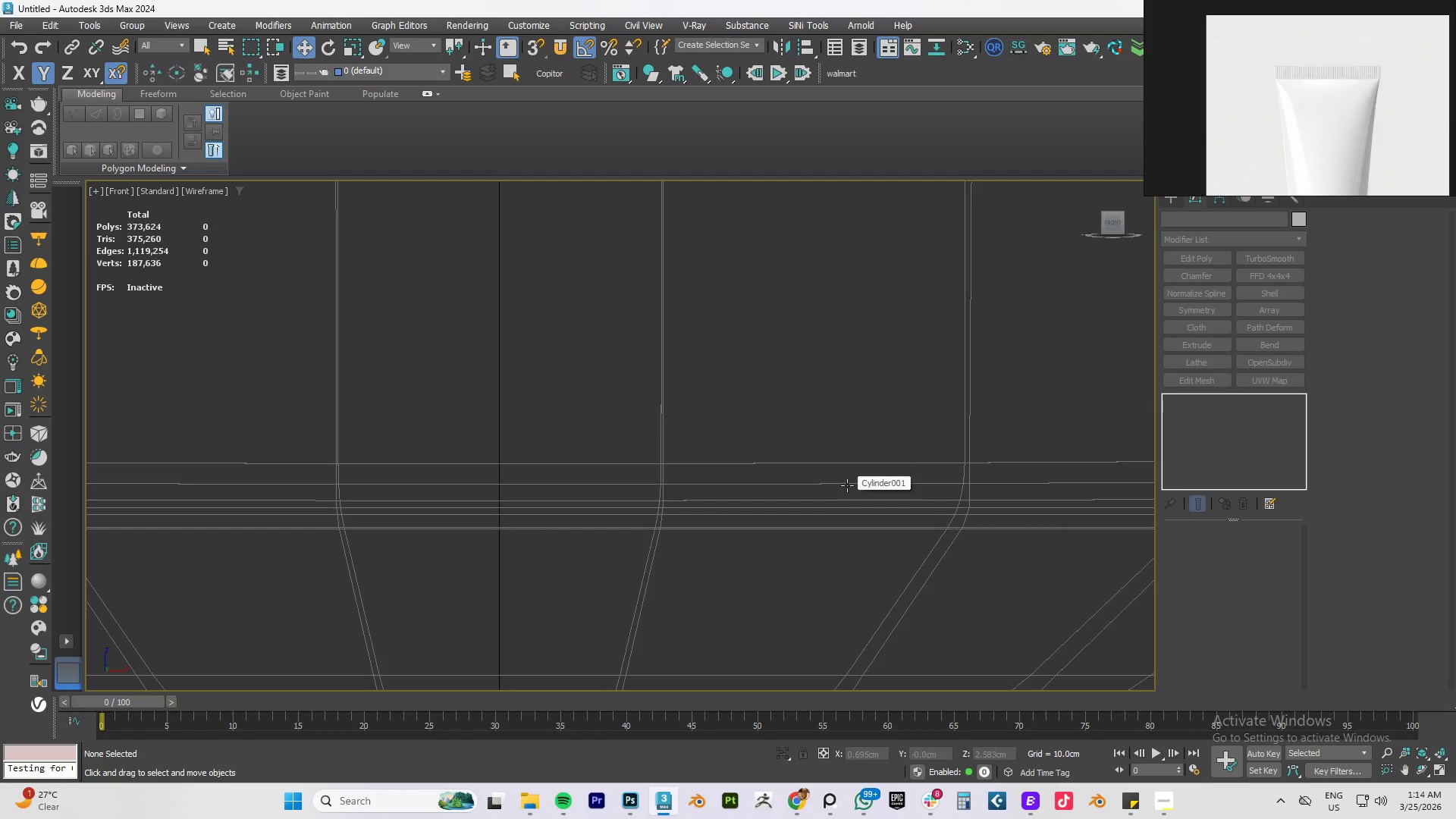 
double_click([847, 485])
 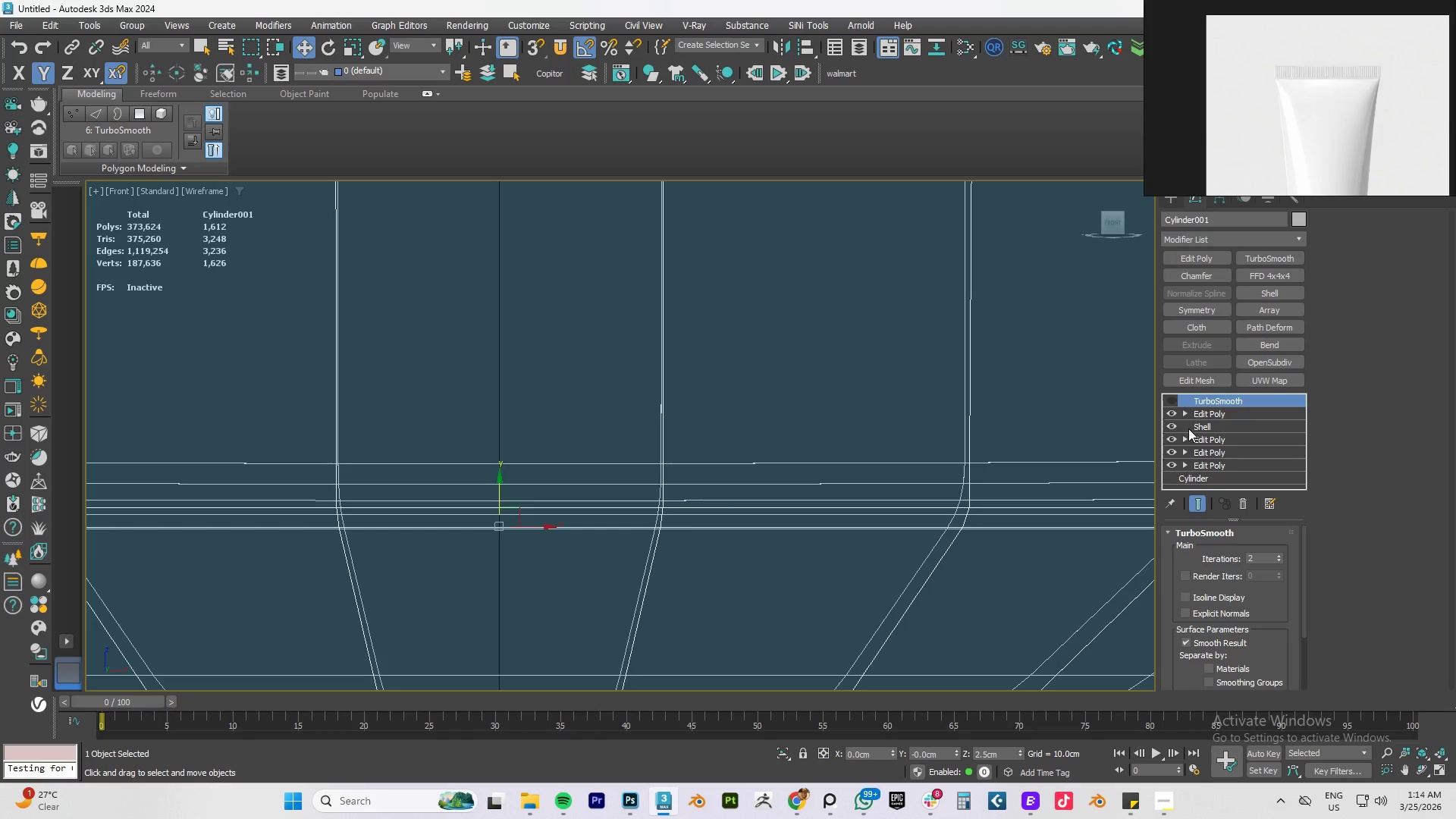 
left_click([1172, 424])
 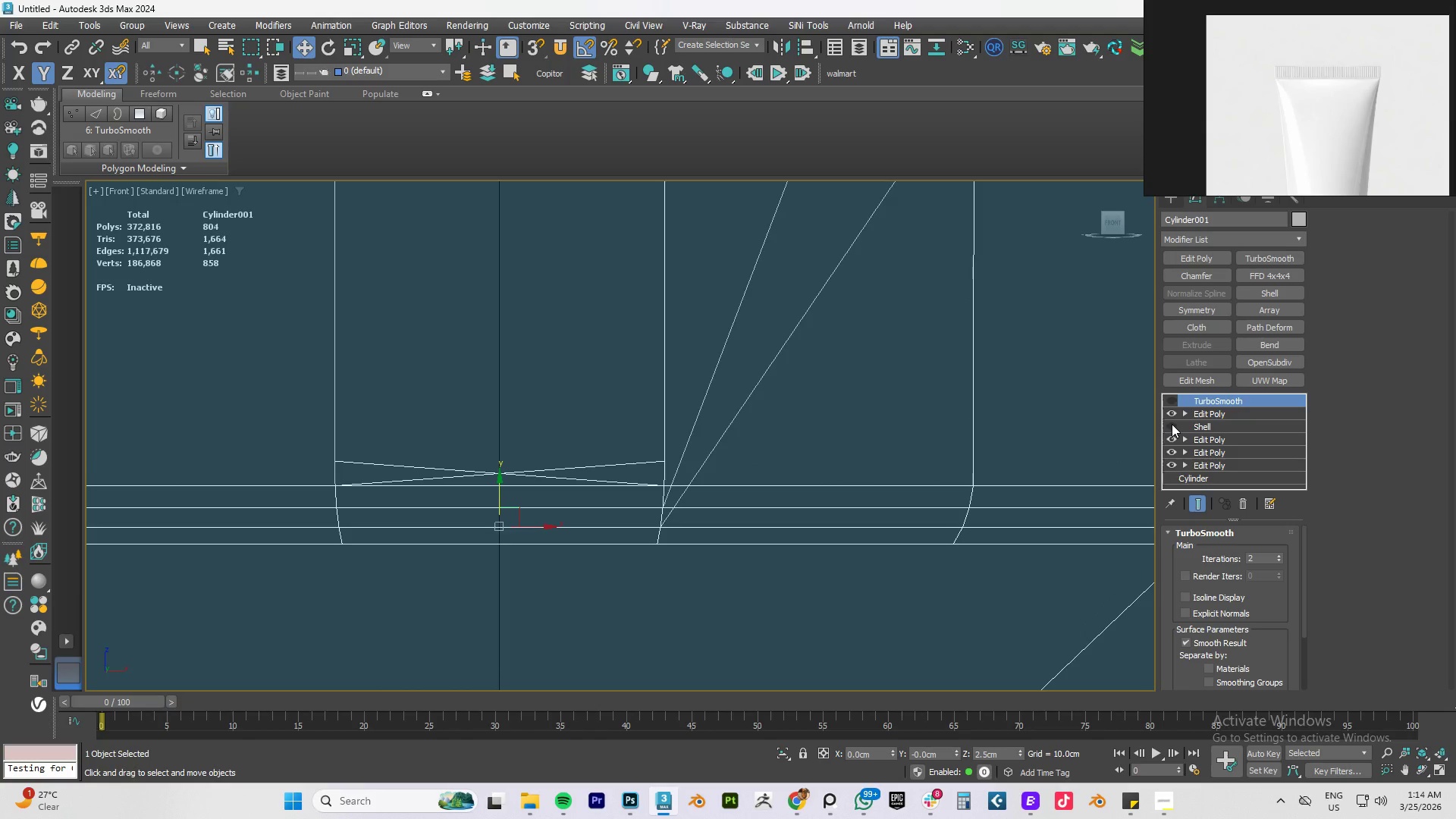 
left_click([1172, 424])
 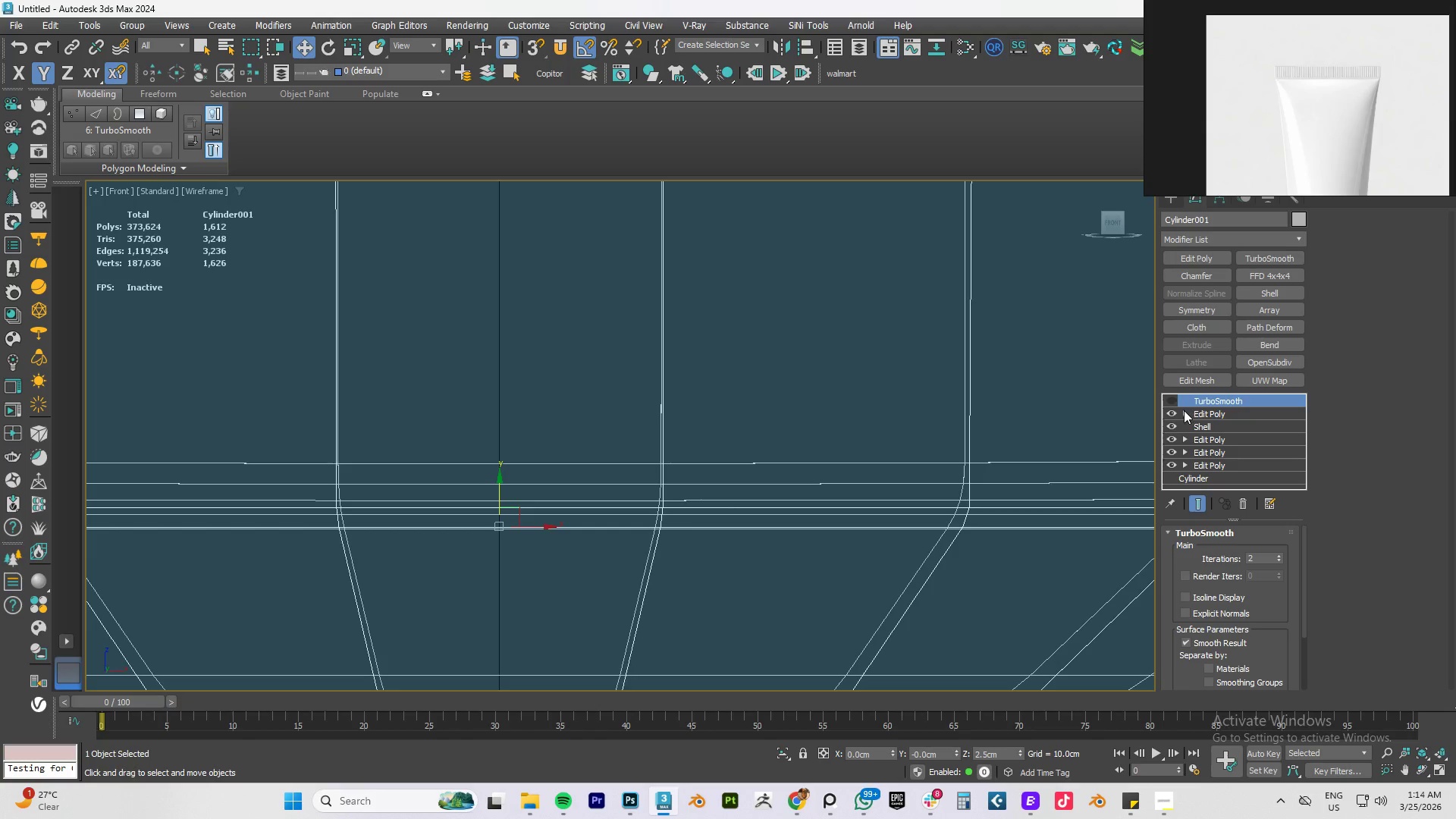 
left_click([1174, 412])
 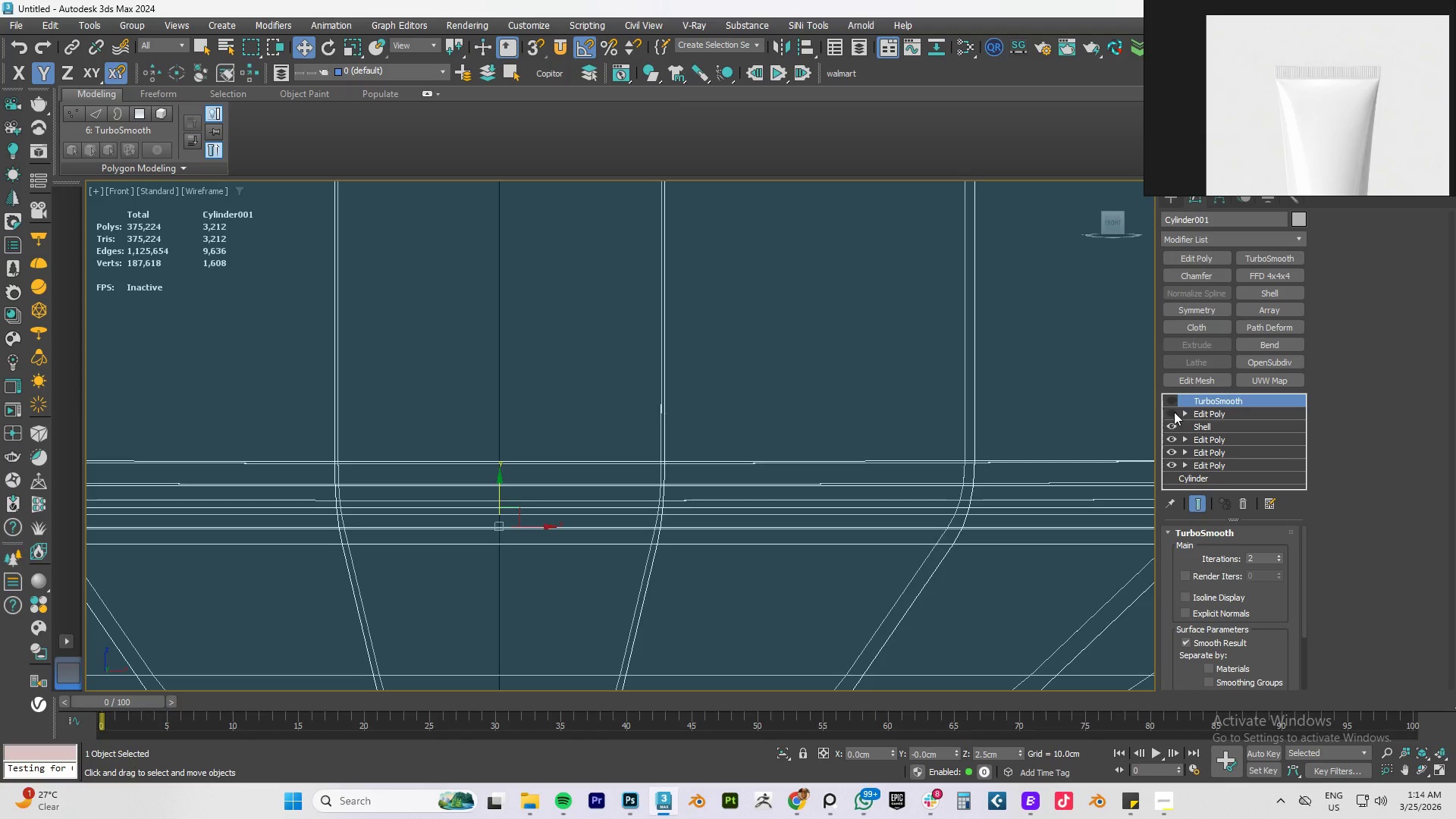 
left_click([1174, 412])
 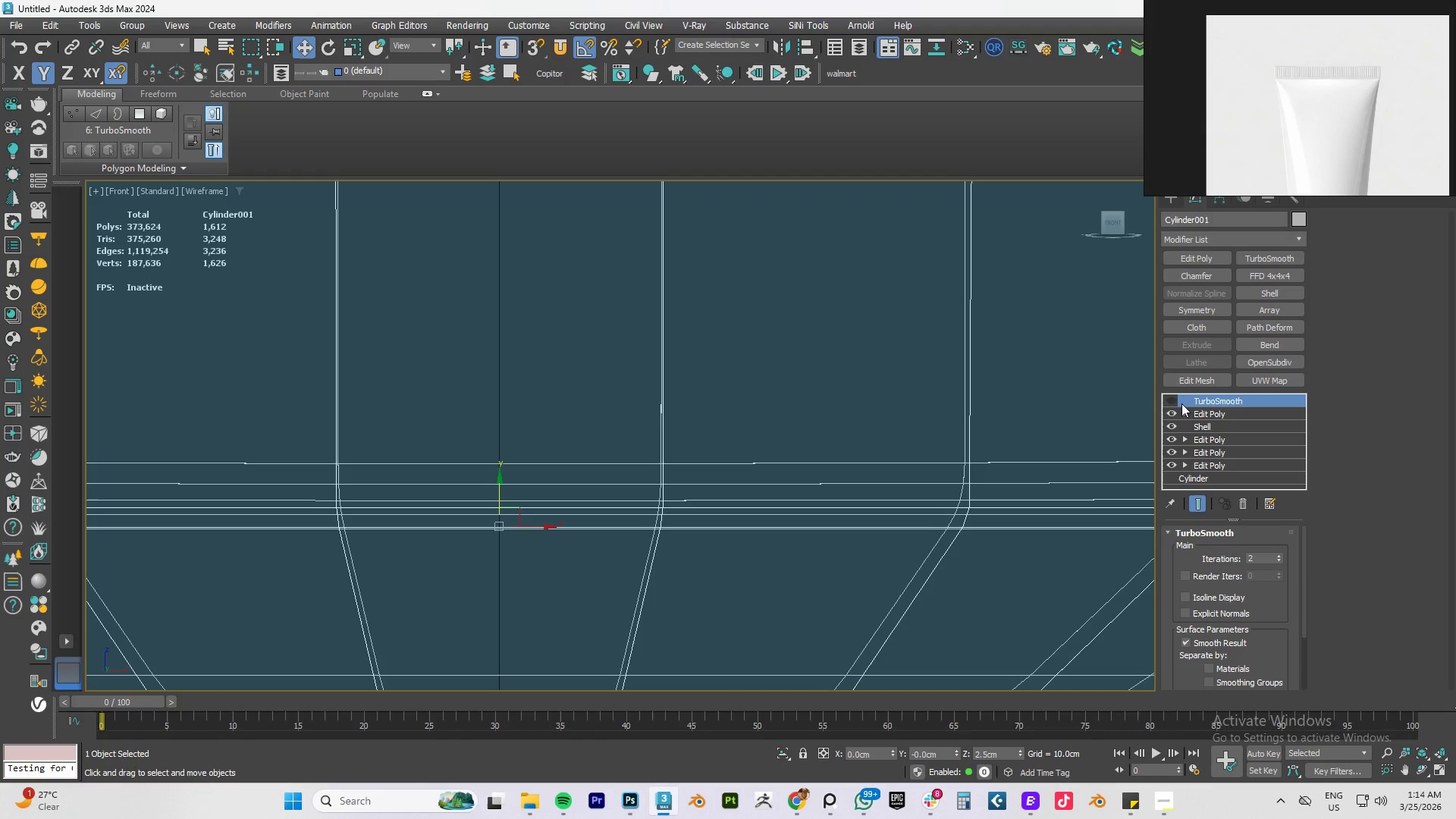 
left_click([1172, 399])
 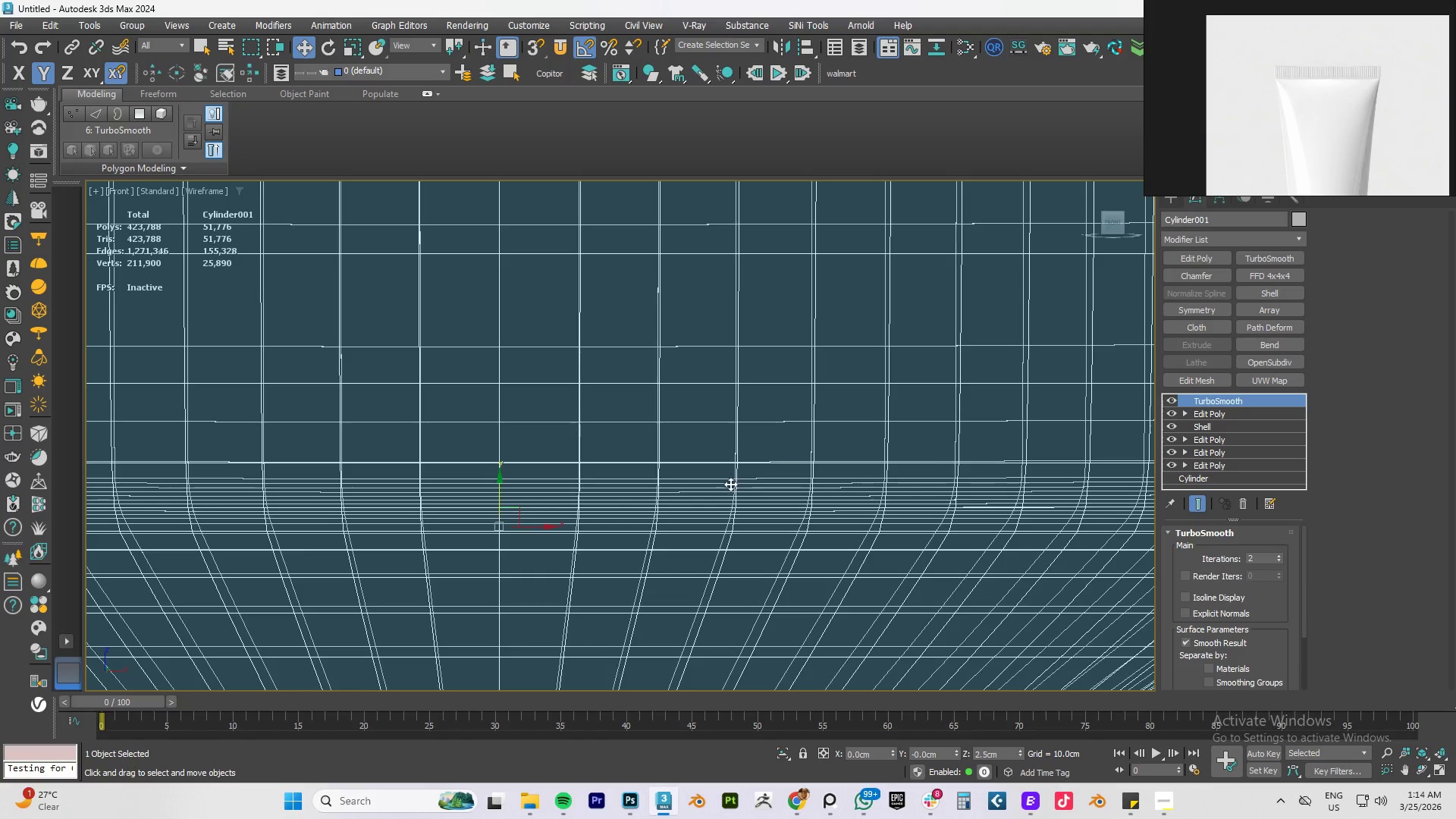 
scroll: coordinate [724, 485], scroll_direction: down, amount: 4.0
 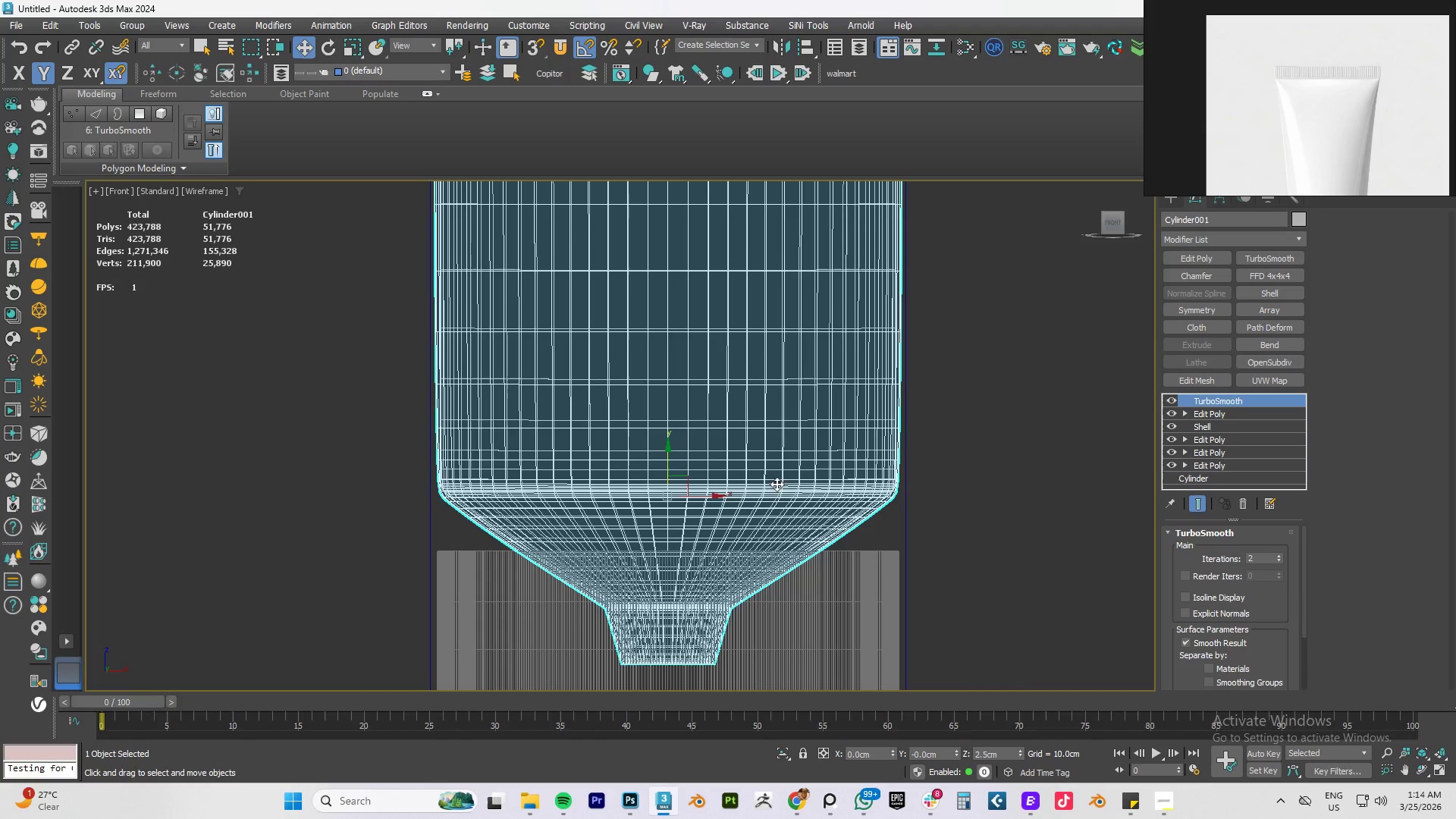 
key(F4)
 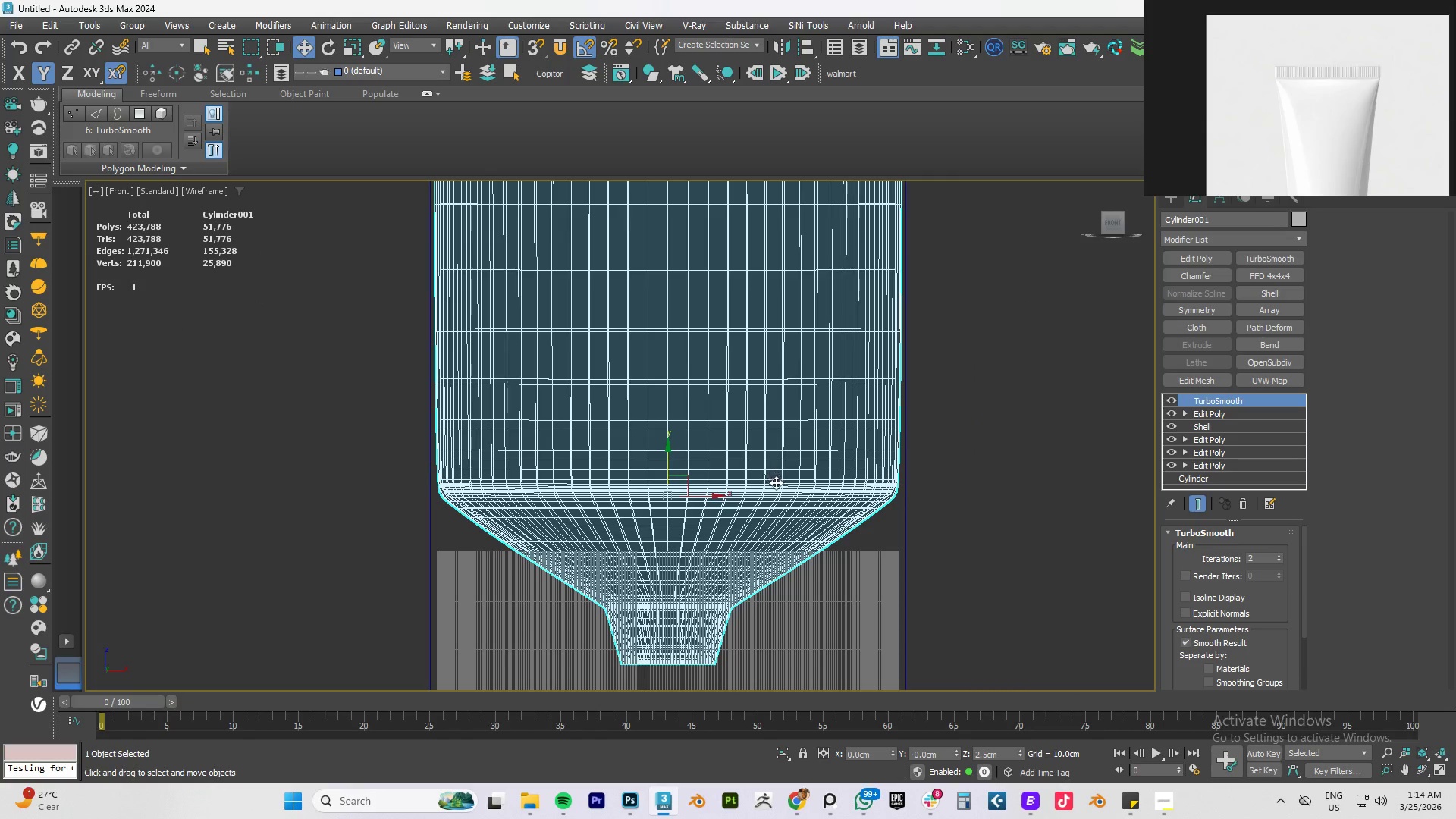 
key(F3)
 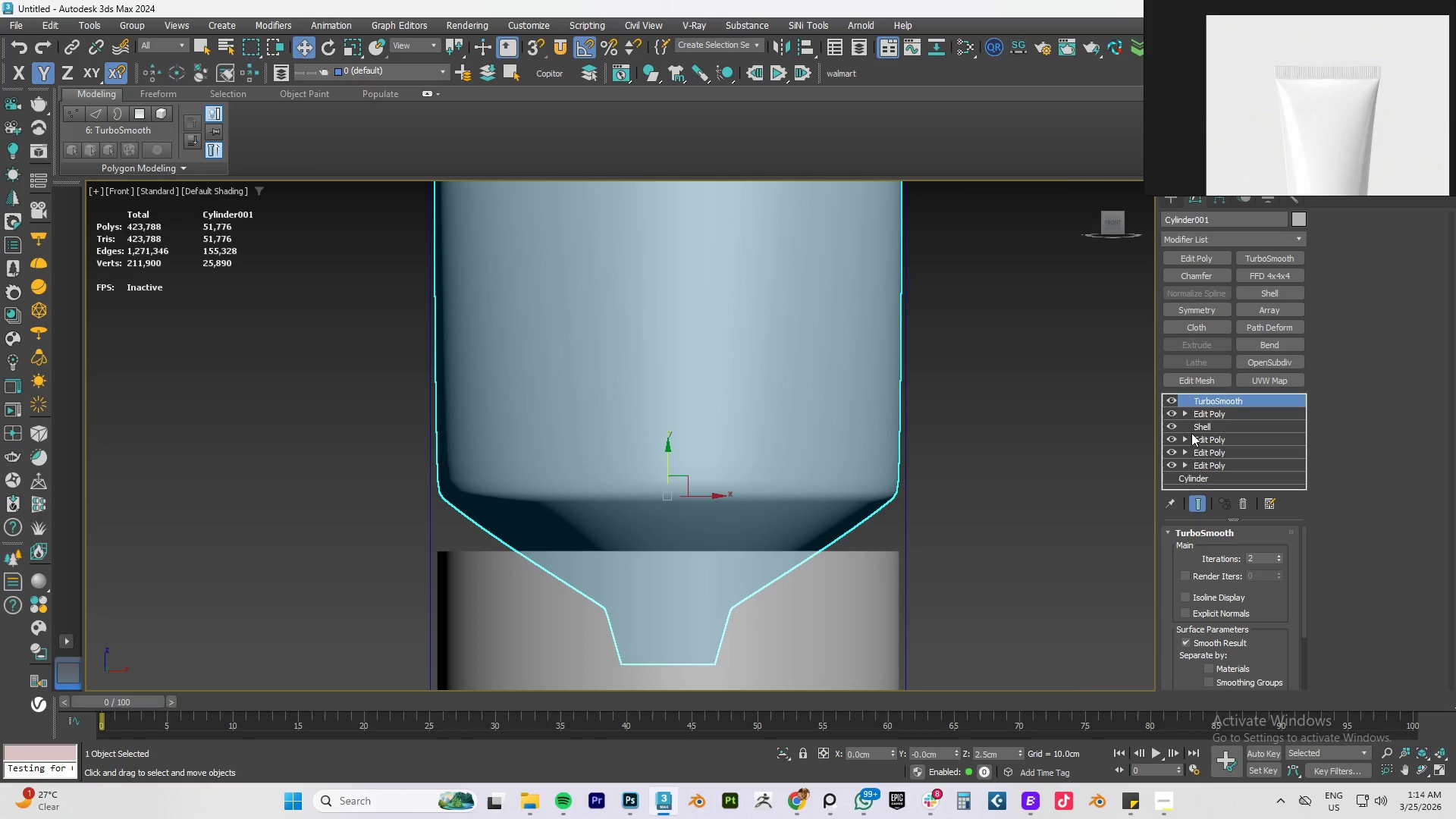 
left_click([835, 587])
 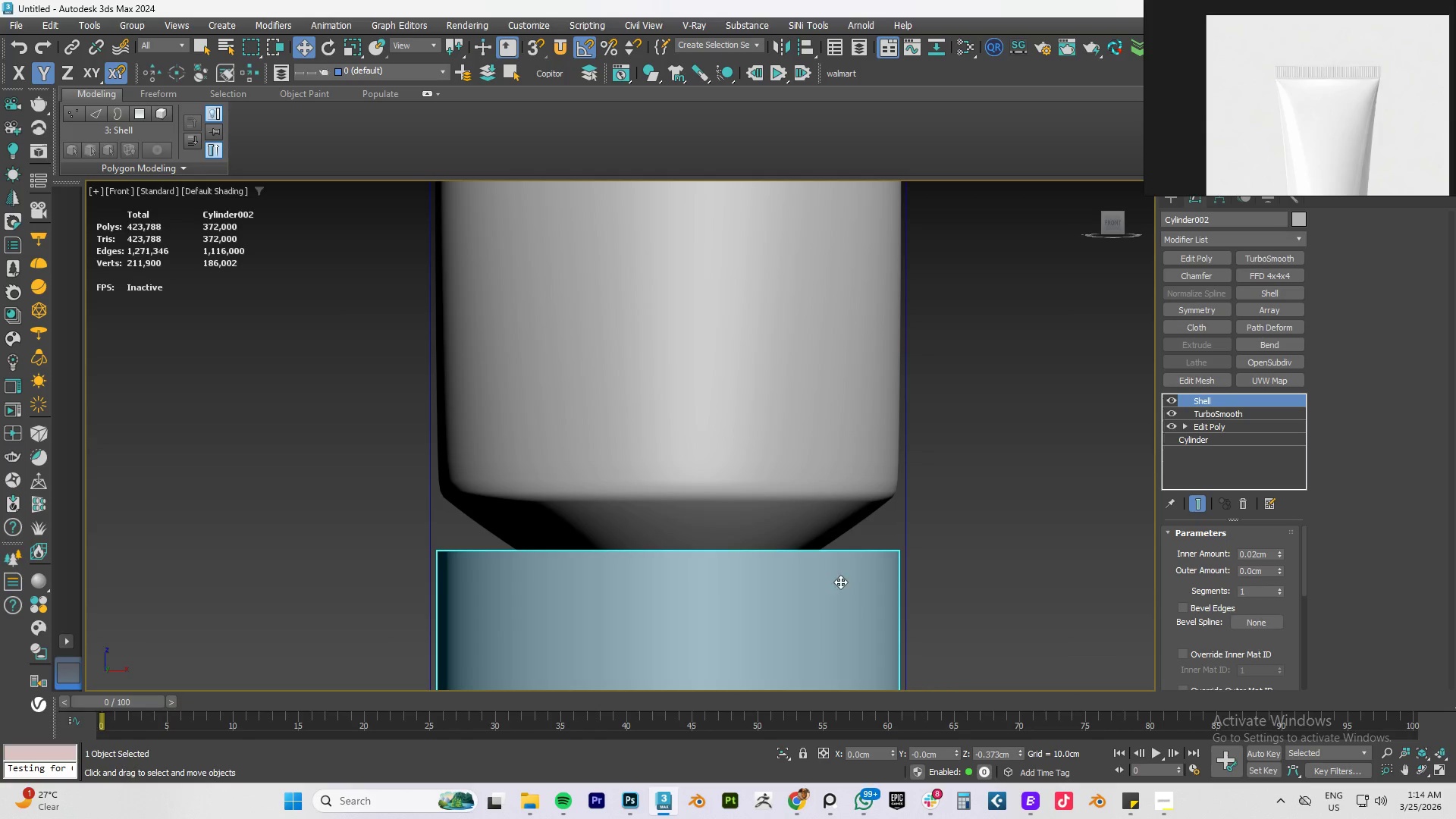 
scroll: coordinate [842, 580], scroll_direction: down, amount: 4.0
 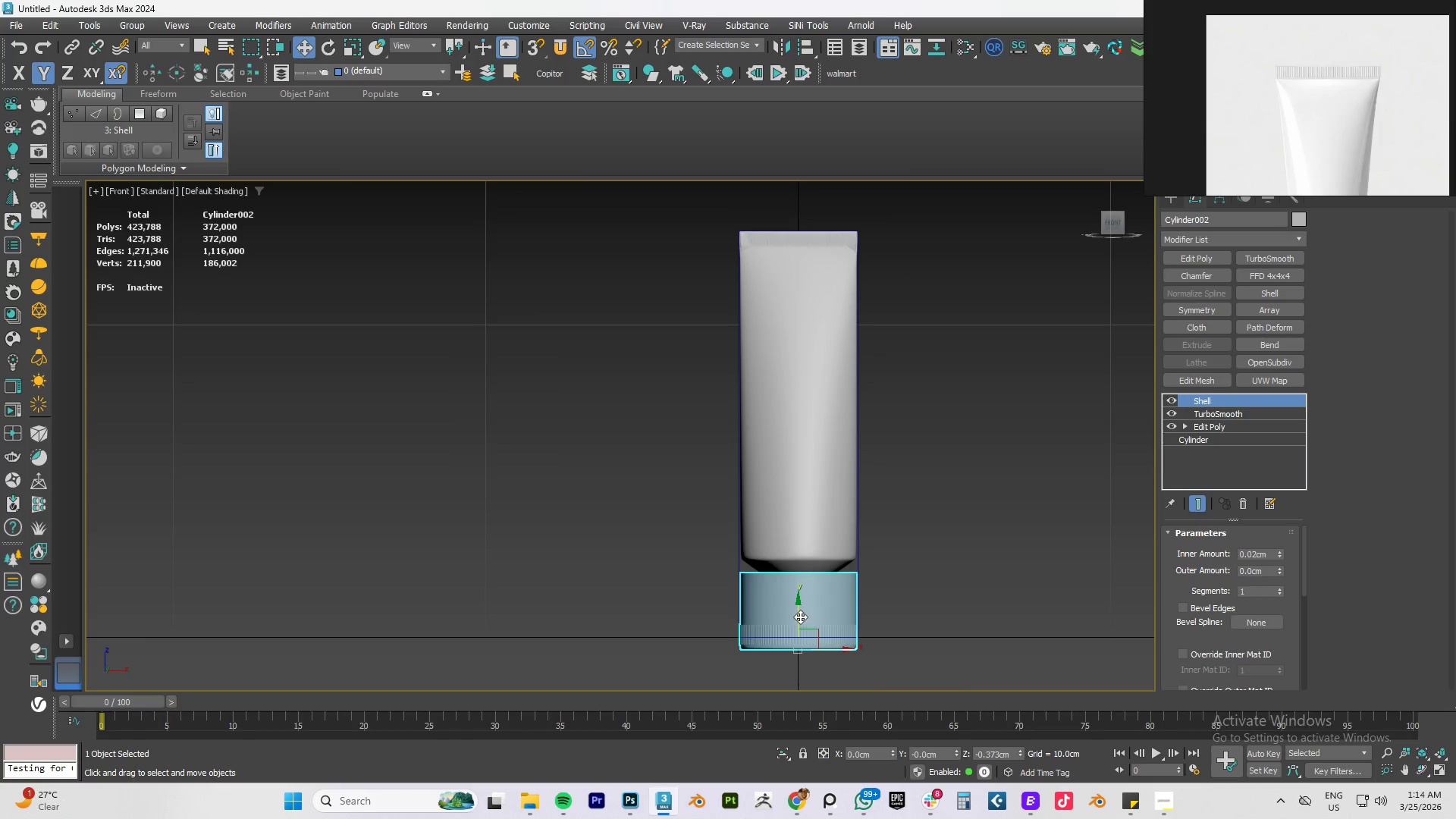 
left_click_drag(start_coordinate=[800, 612], to_coordinate=[807, 601])
 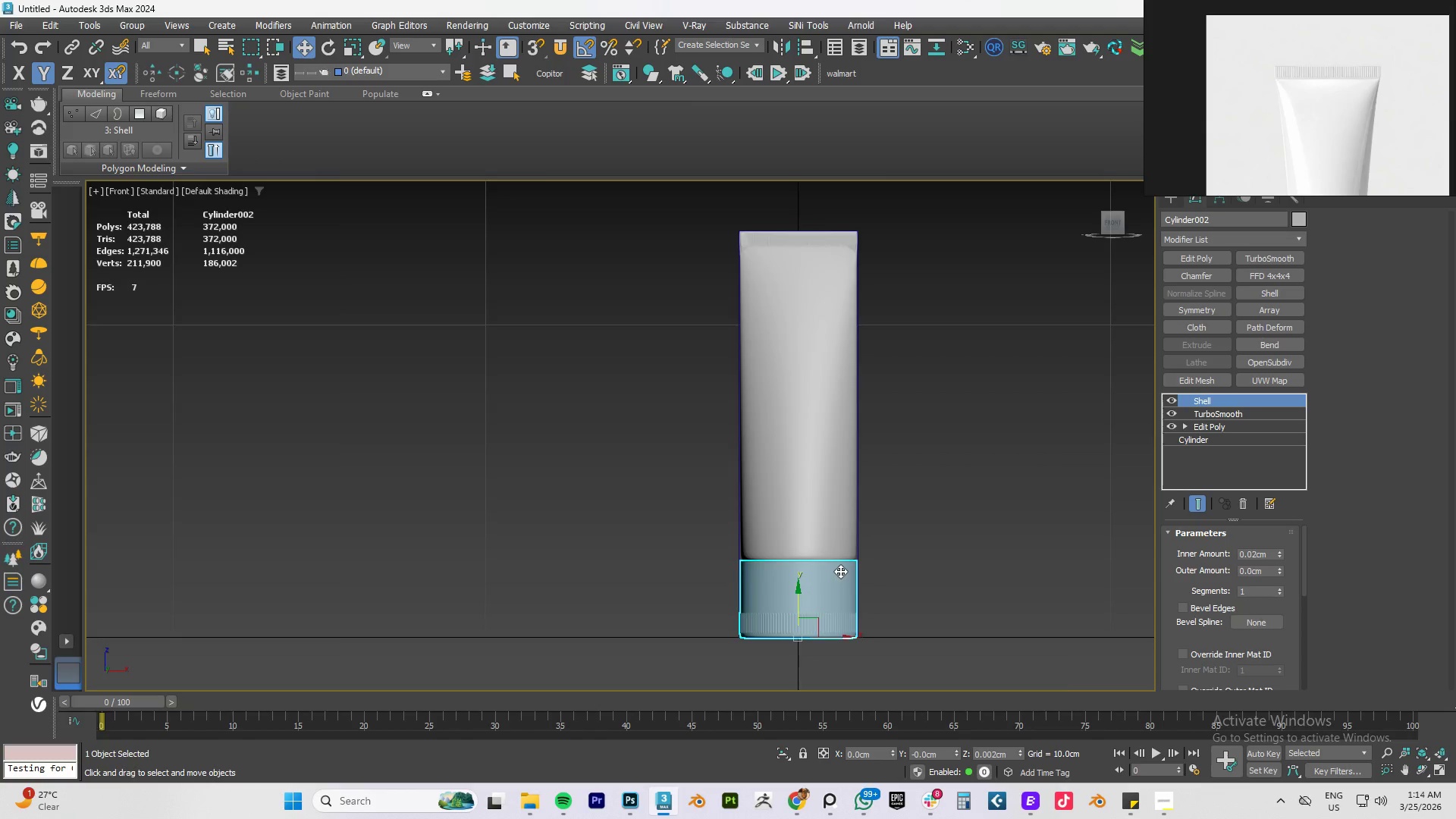 
scroll: coordinate [910, 536], scroll_direction: up, amount: 5.0
 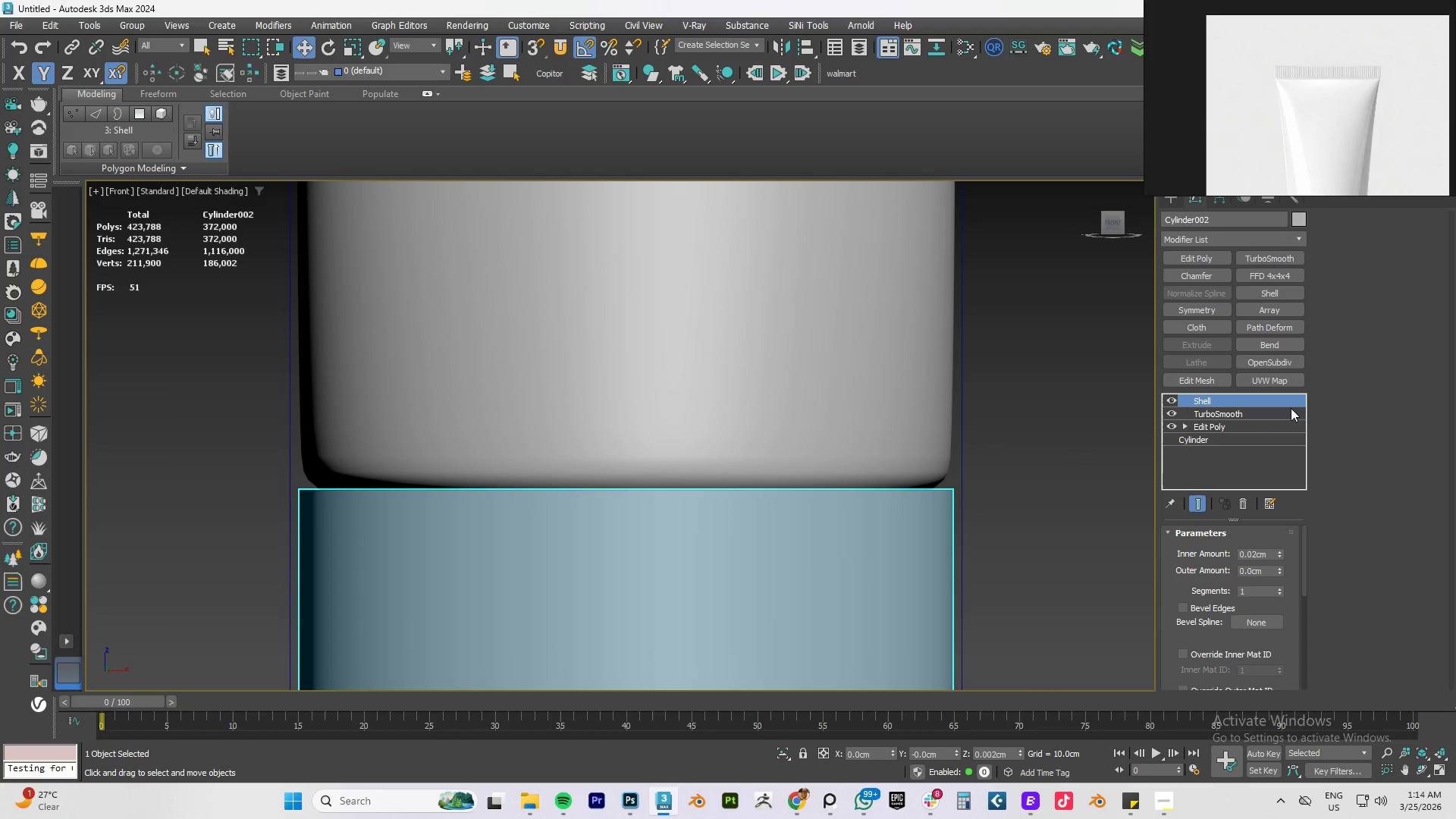 
left_click([816, 428])
 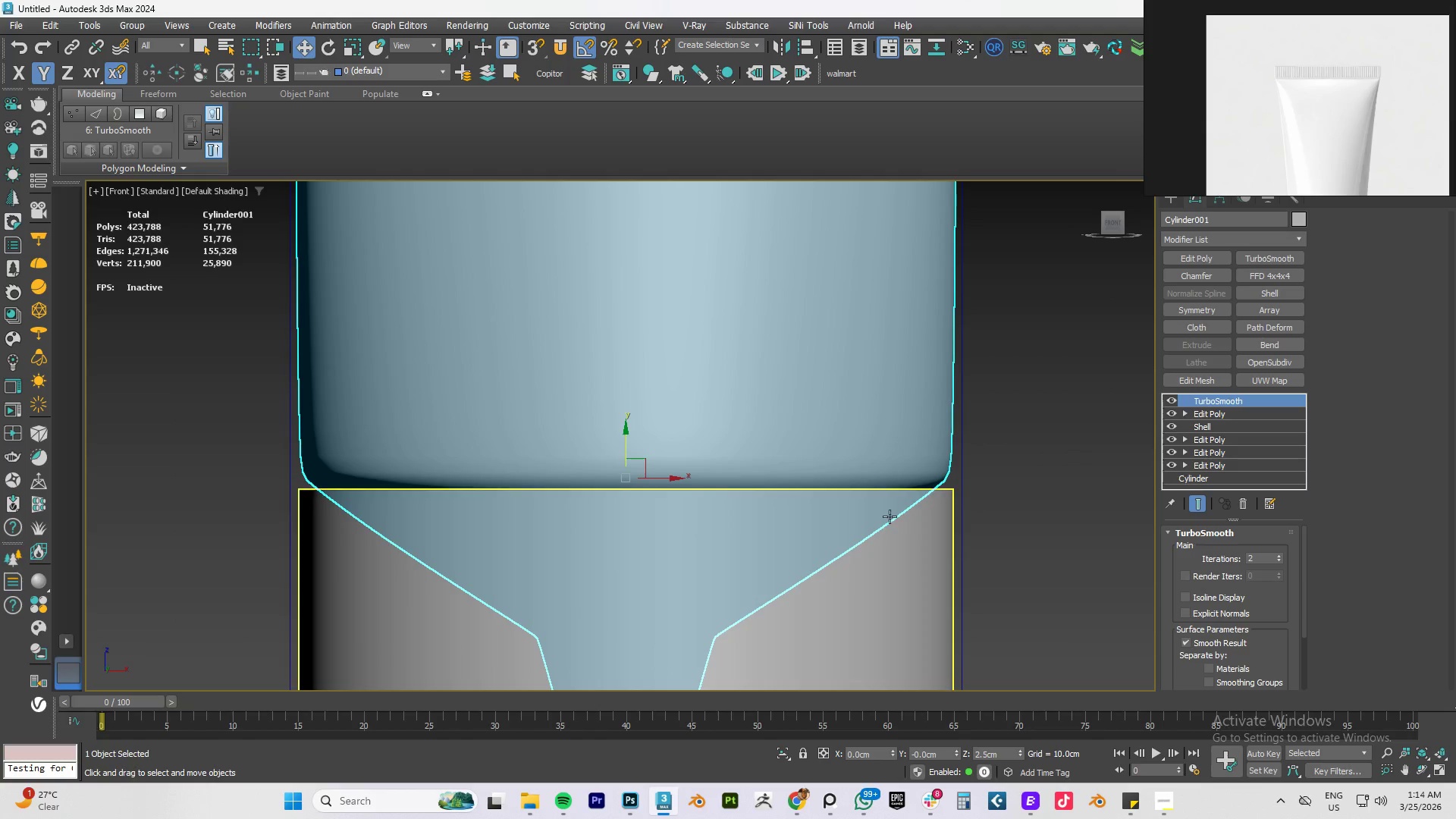 
left_click([881, 529])
 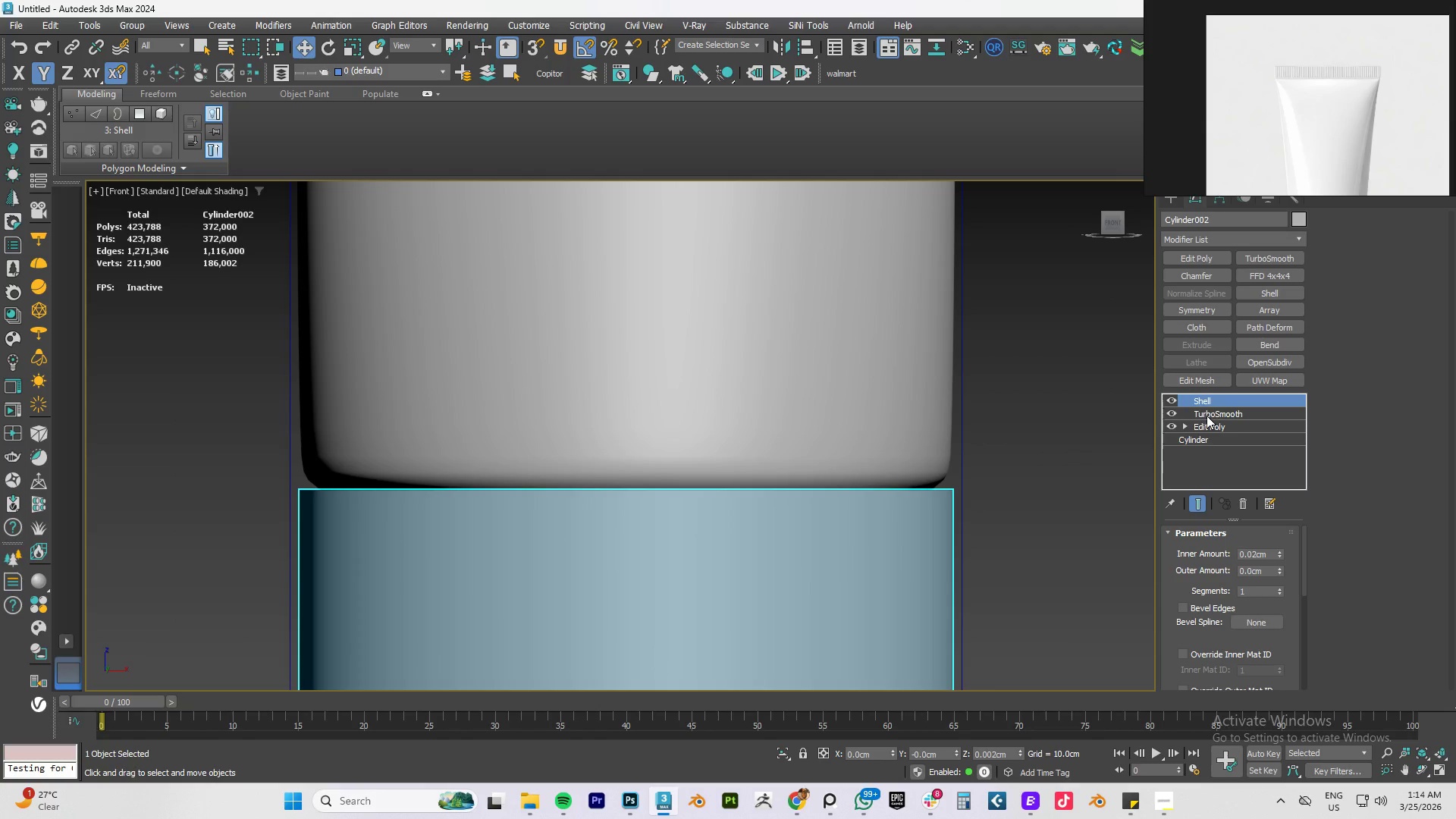 
left_click([1207, 416])
 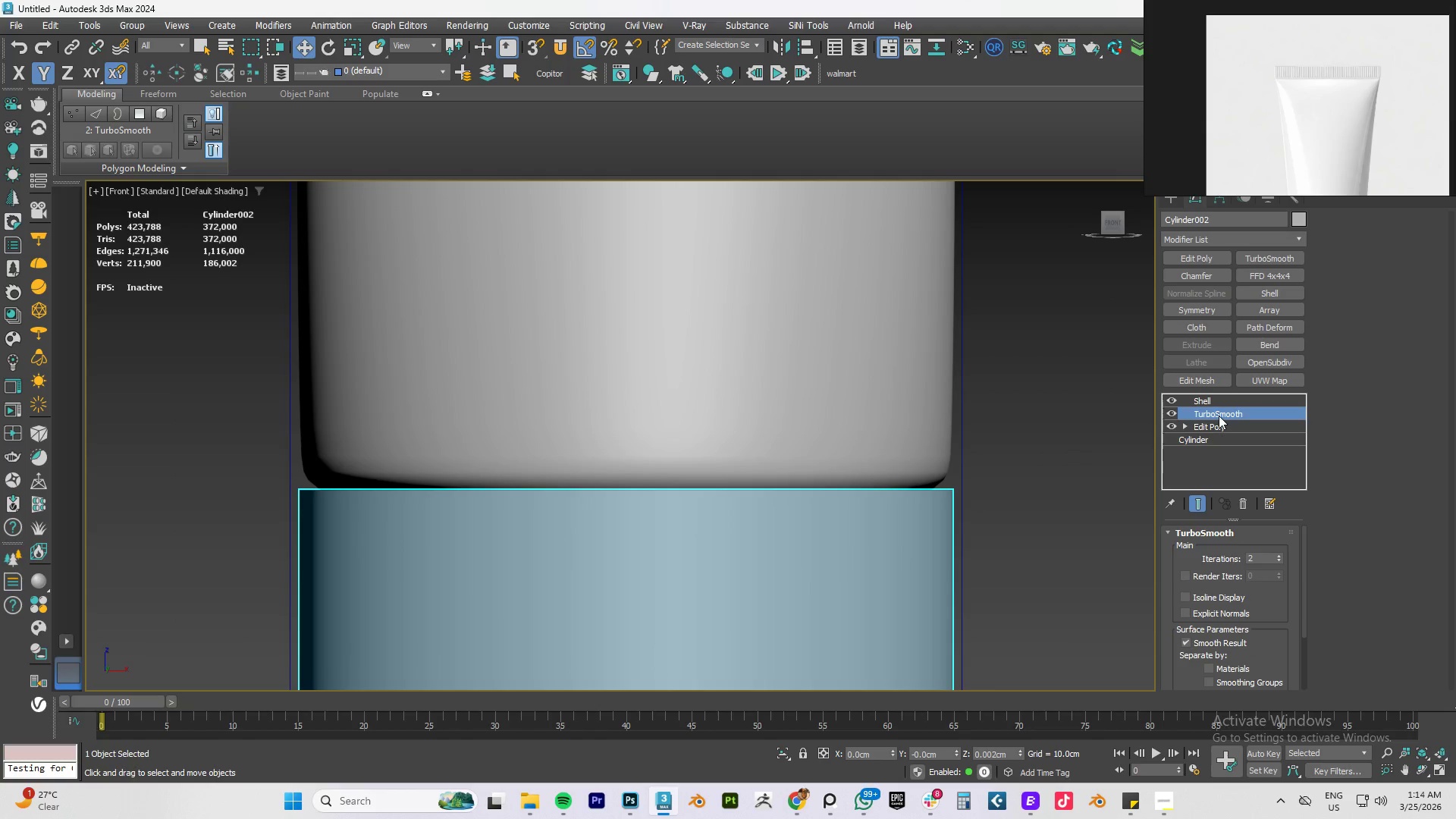 
left_click([1210, 400])
 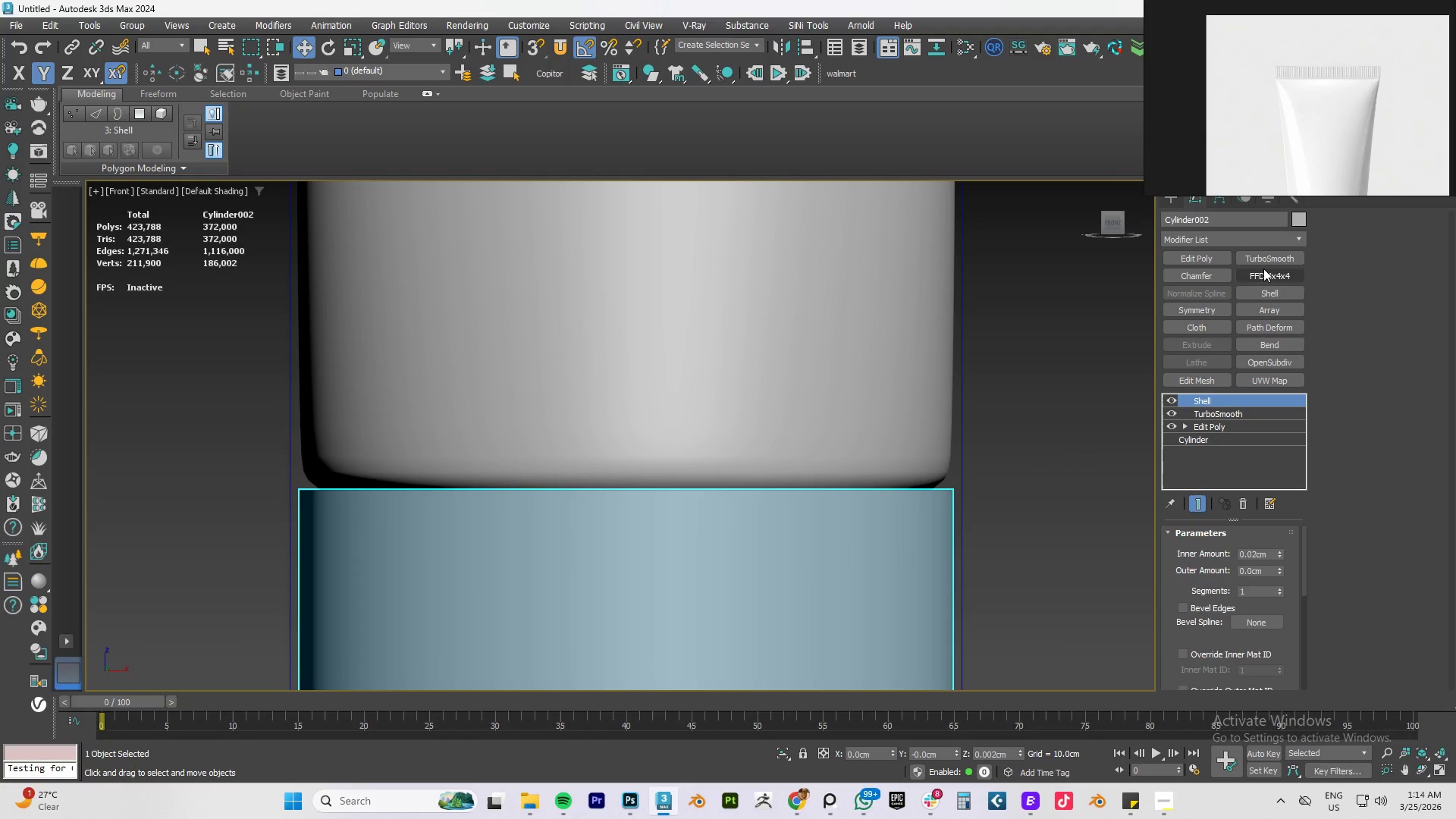 
left_click([1266, 259])
 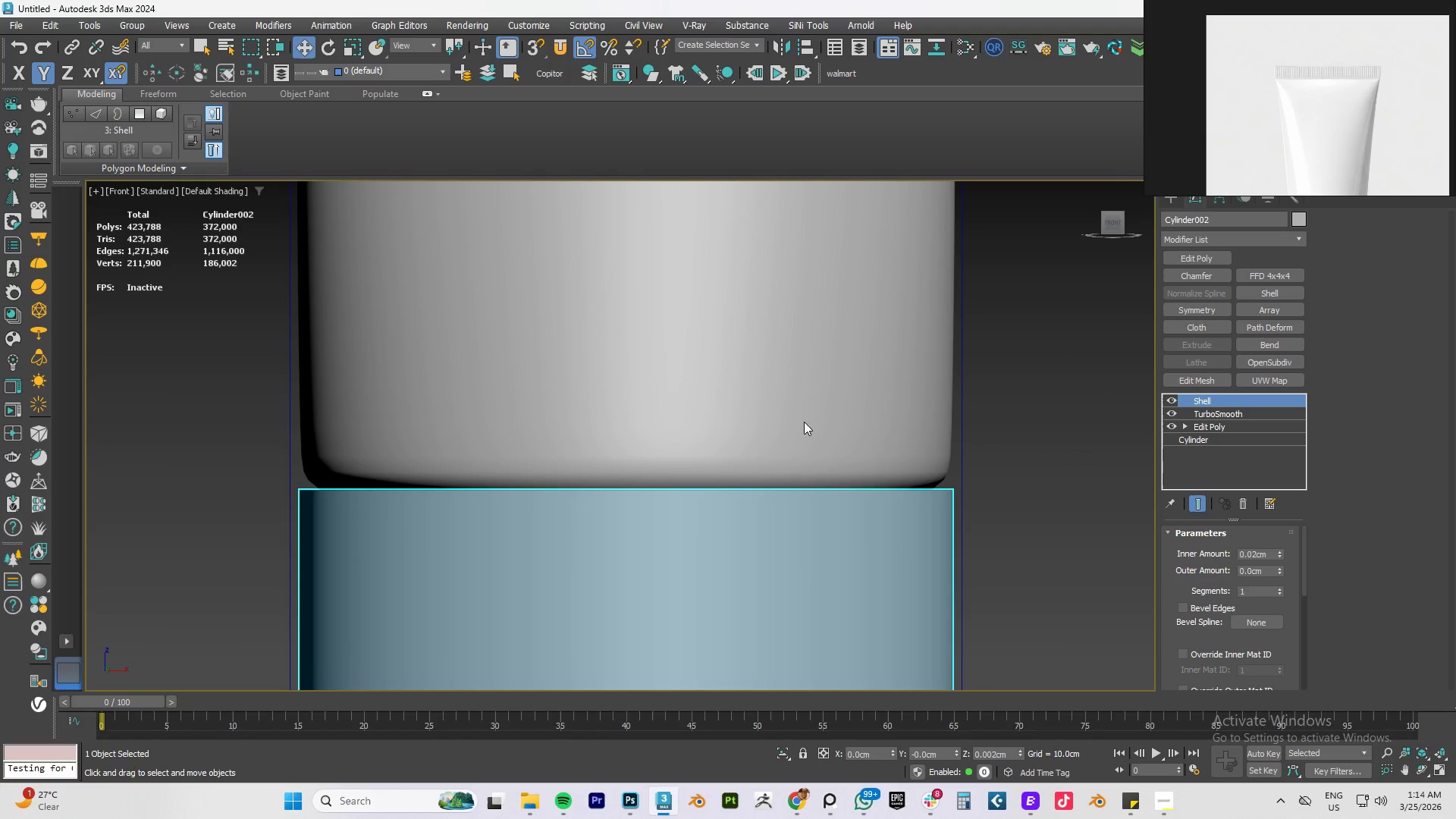 
scroll: coordinate [801, 428], scroll_direction: down, amount: 3.0
 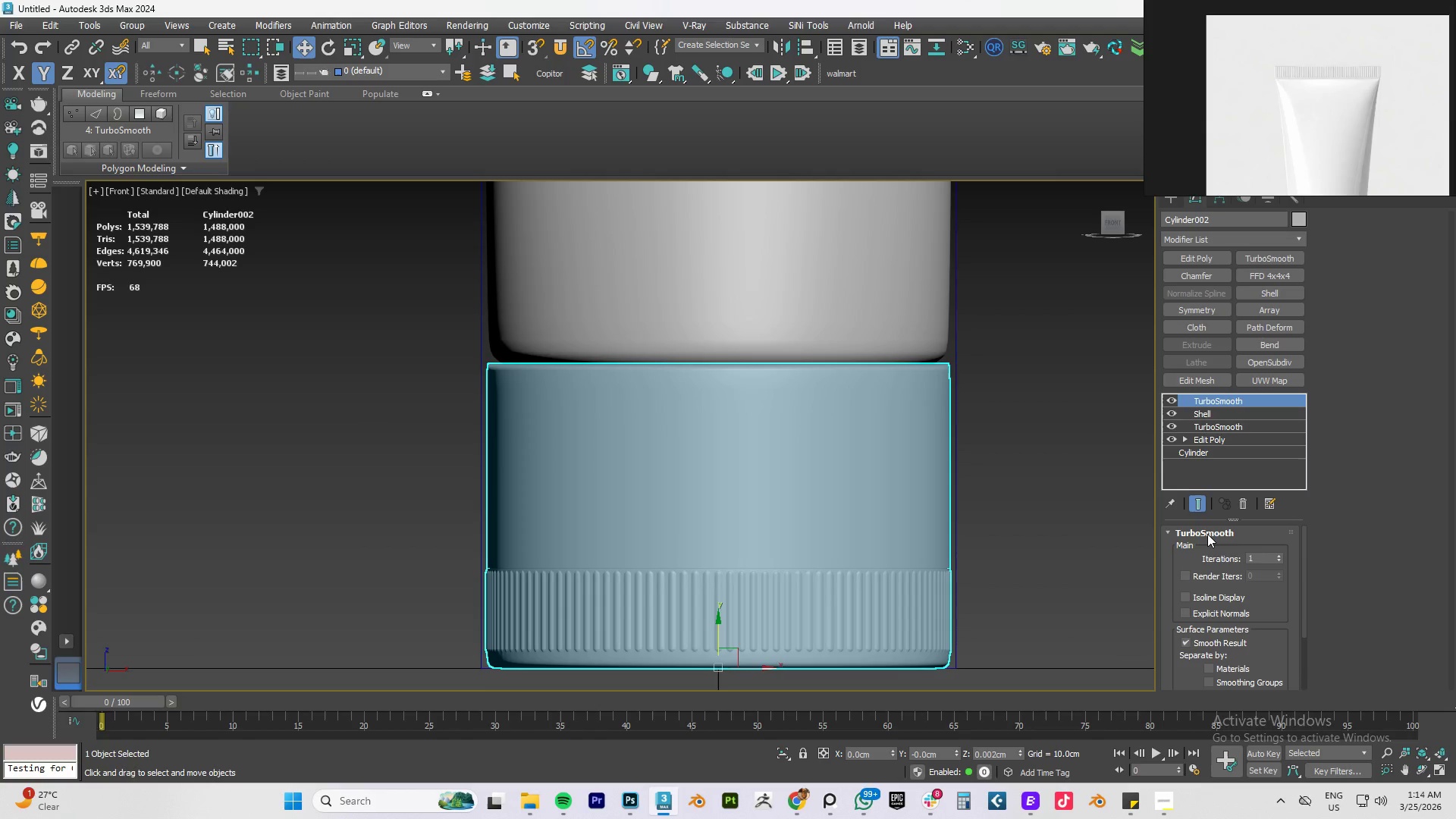 
left_click([1281, 555])
 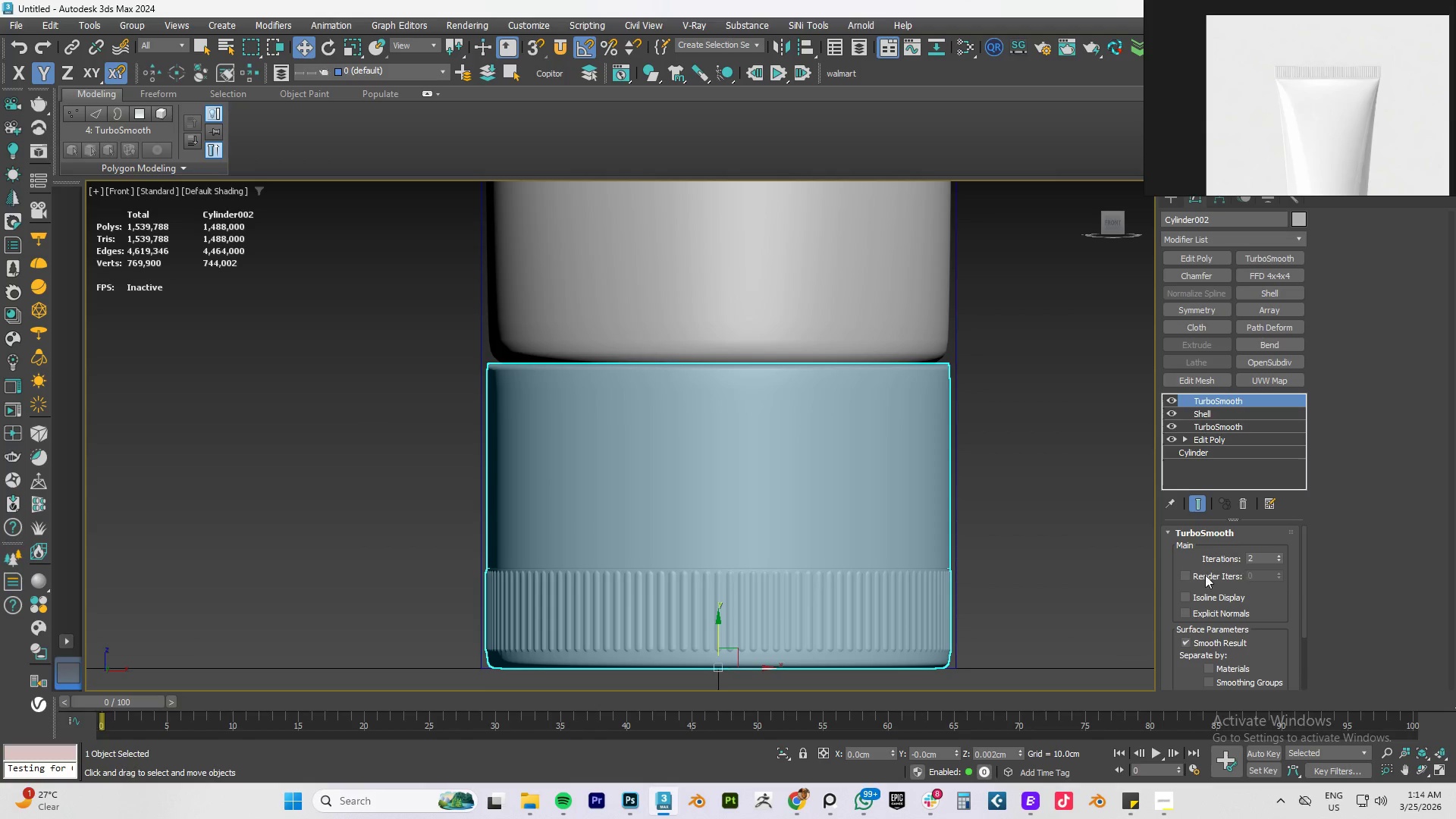 
key(F4)
 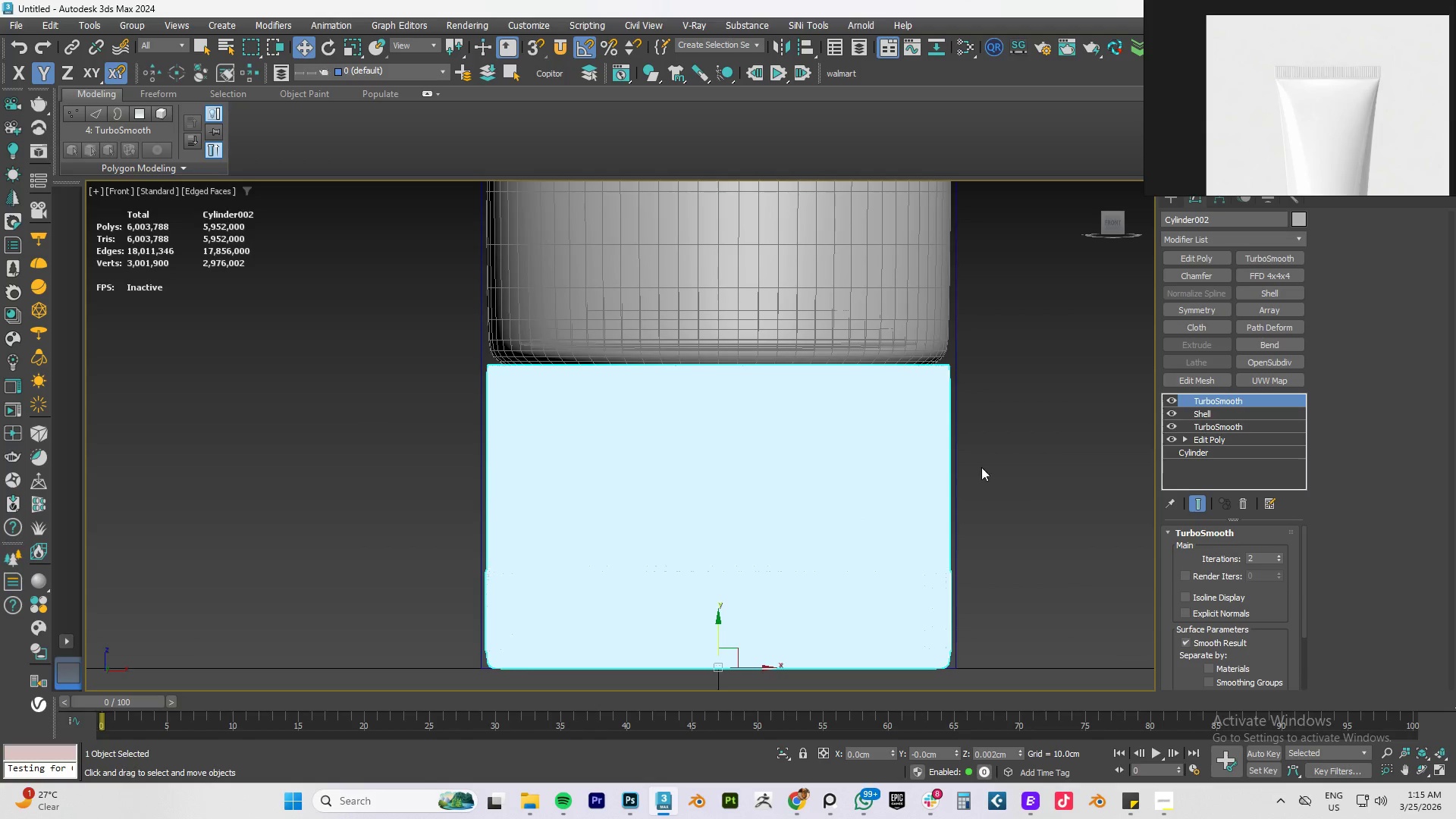 
scroll: coordinate [868, 451], scroll_direction: up, amount: 3.0
 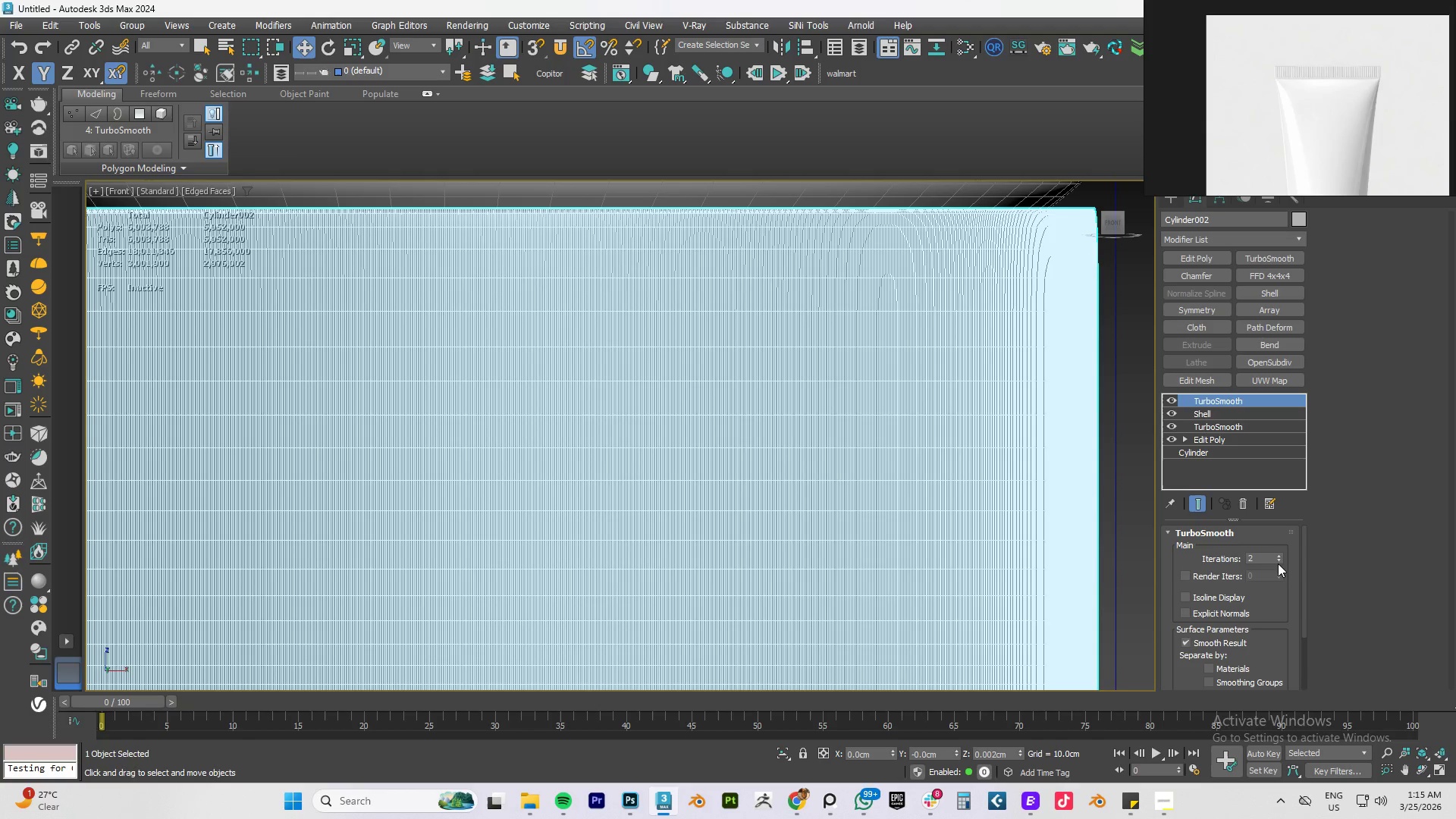 
double_click([1278, 561])
 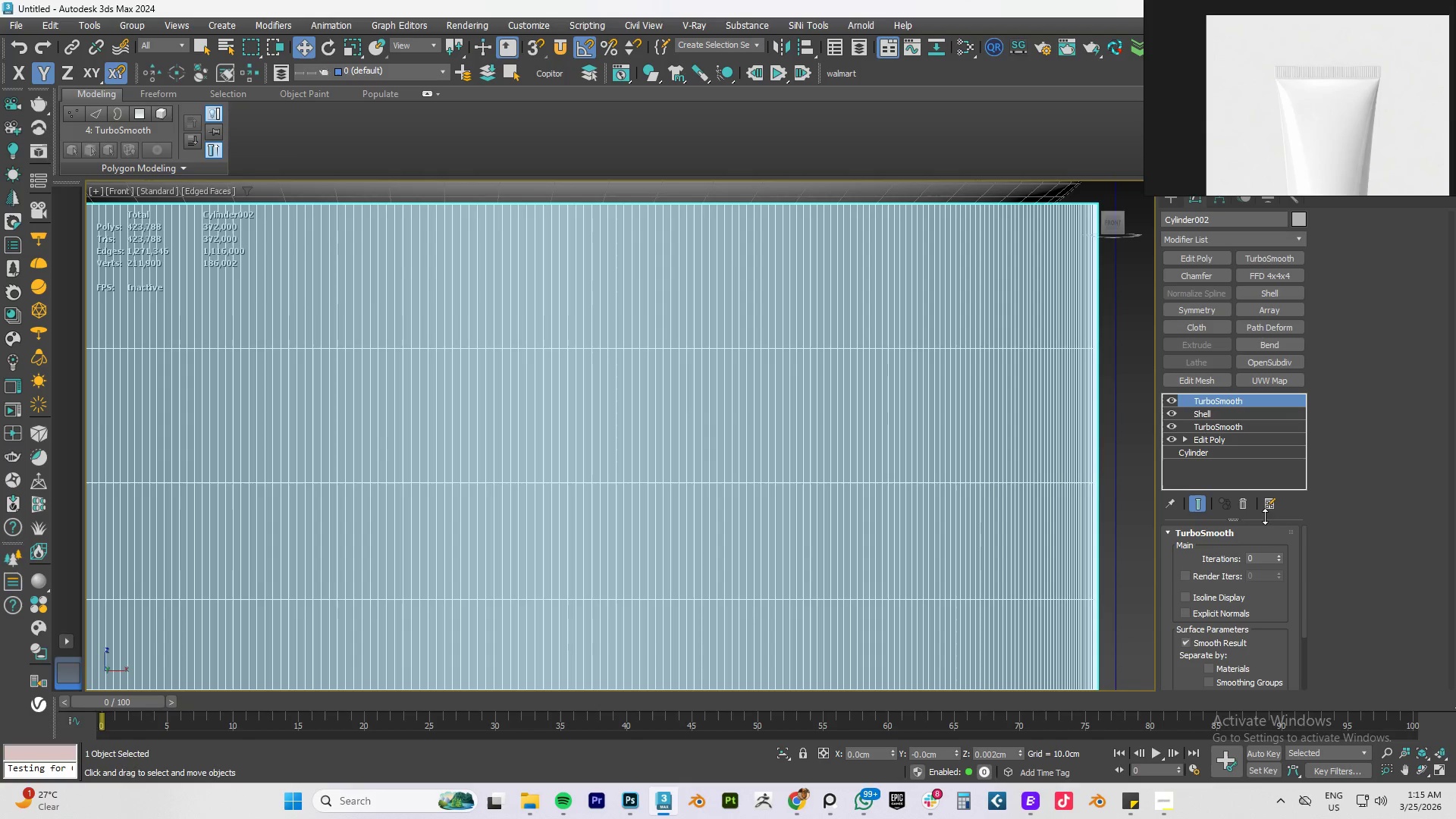 
left_click([1239, 501])
 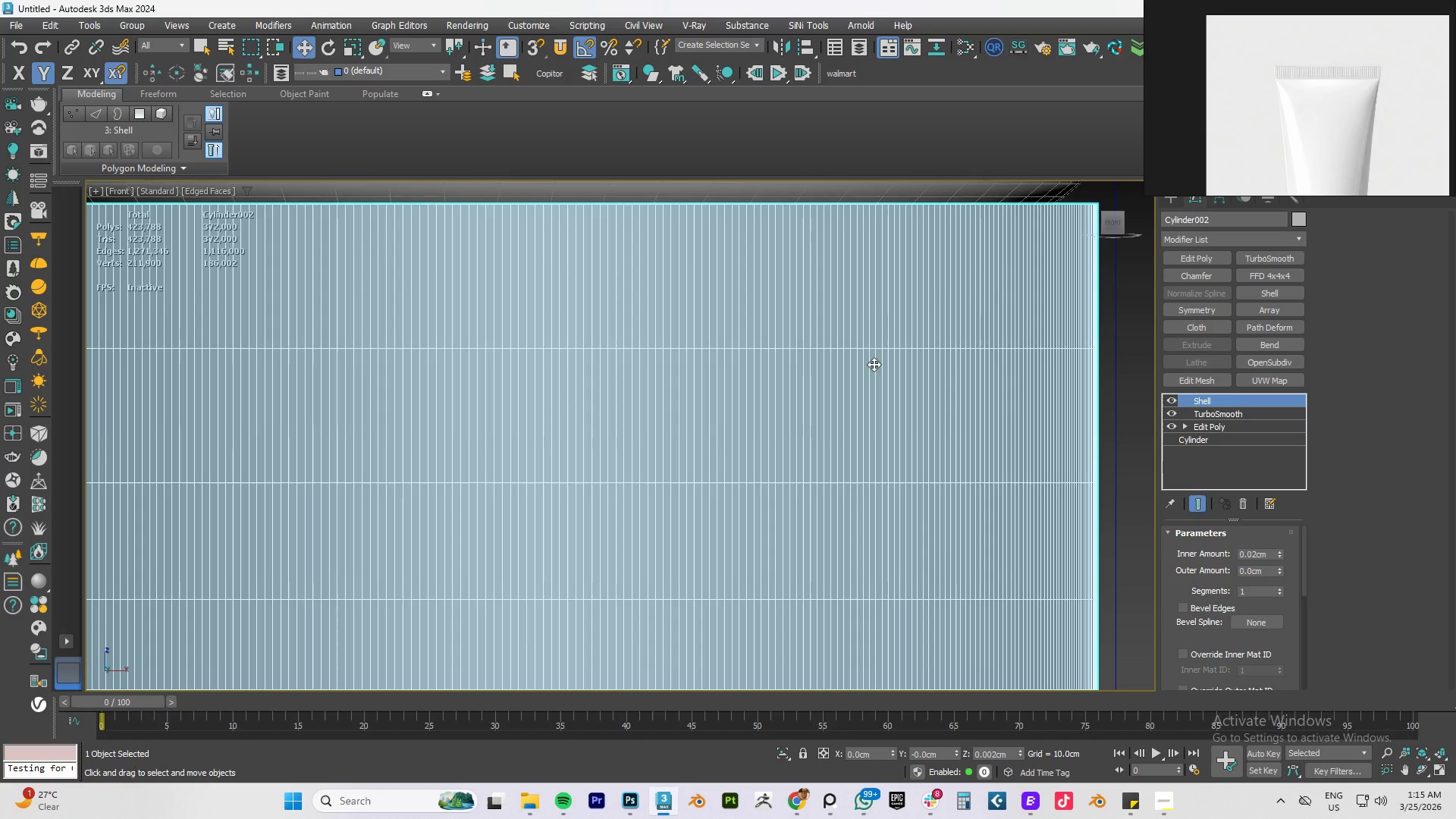 
scroll: coordinate [884, 320], scroll_direction: down, amount: 3.0
 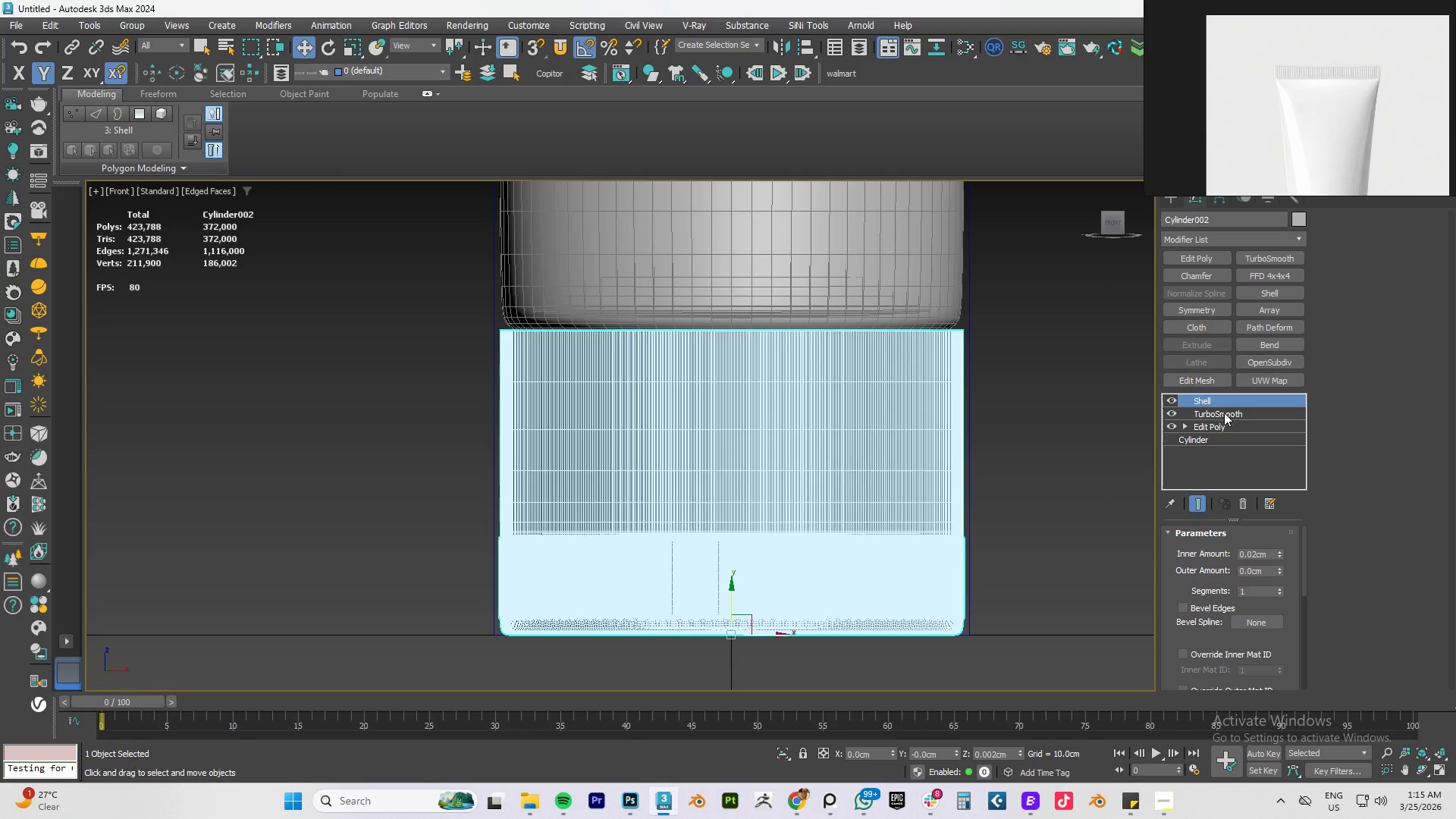 
left_click_drag(start_coordinate=[1213, 397], to_coordinate=[1210, 419])
 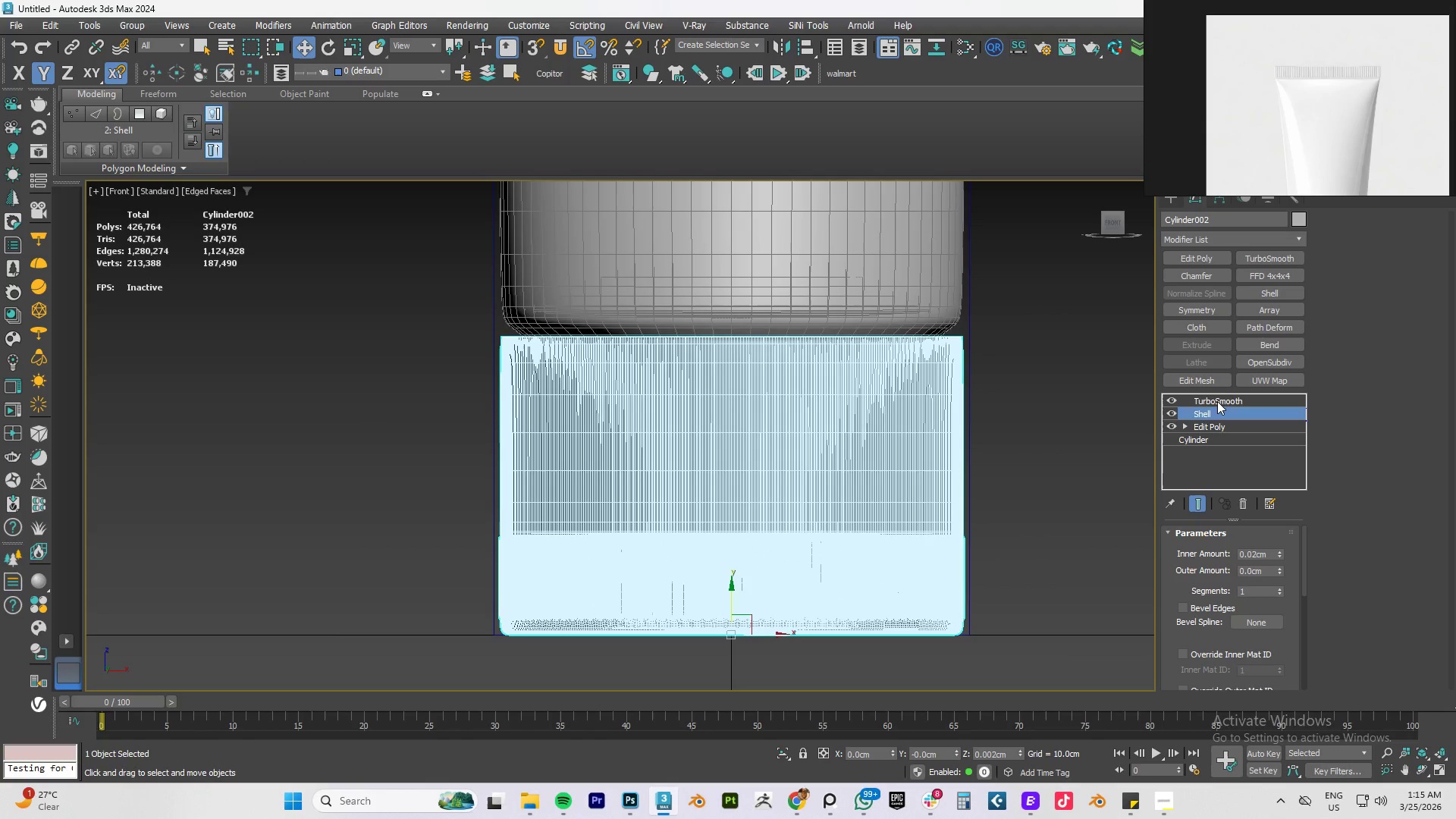 
key(F4)
 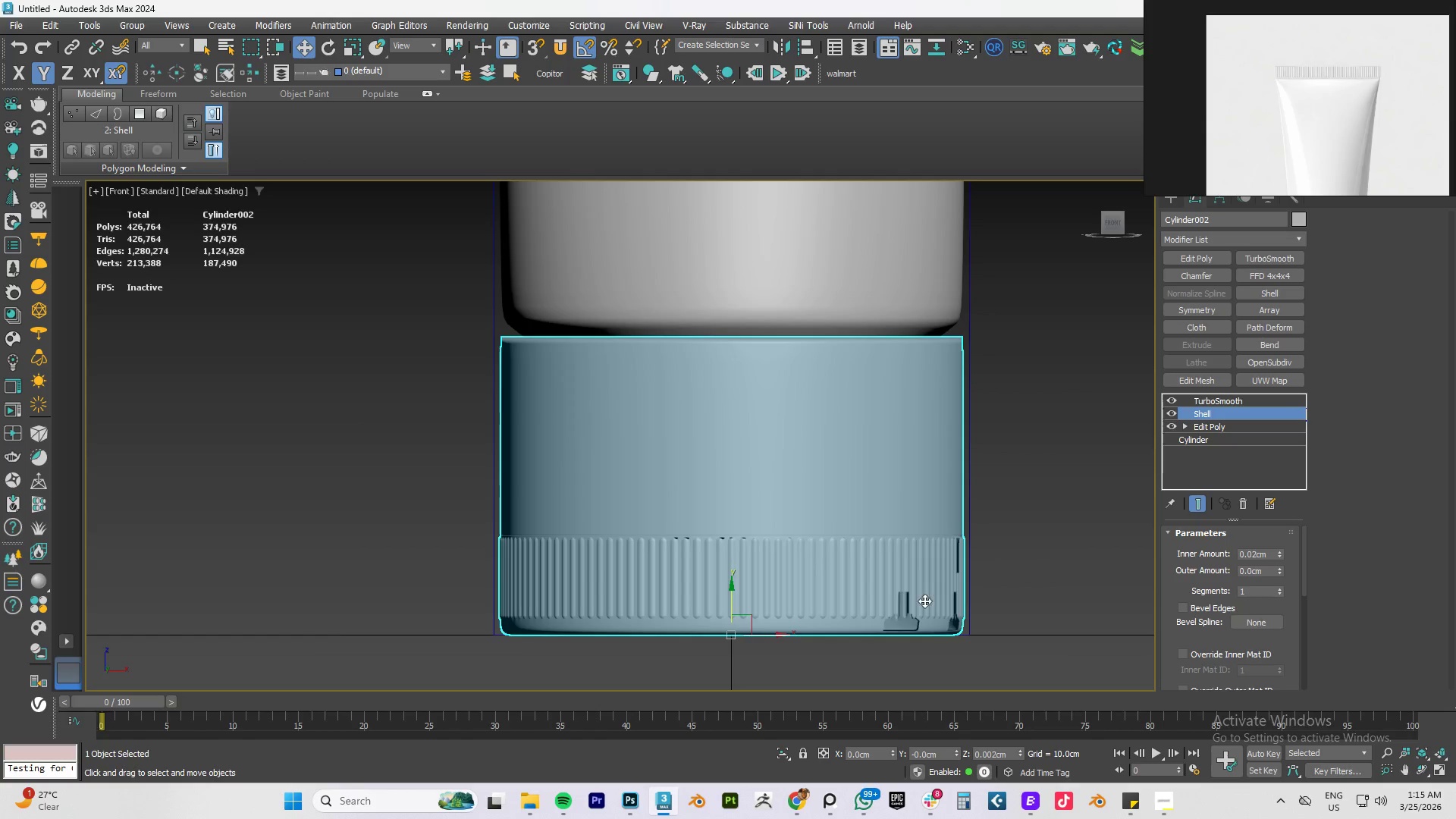 
scroll: coordinate [879, 605], scroll_direction: up, amount: 5.0
 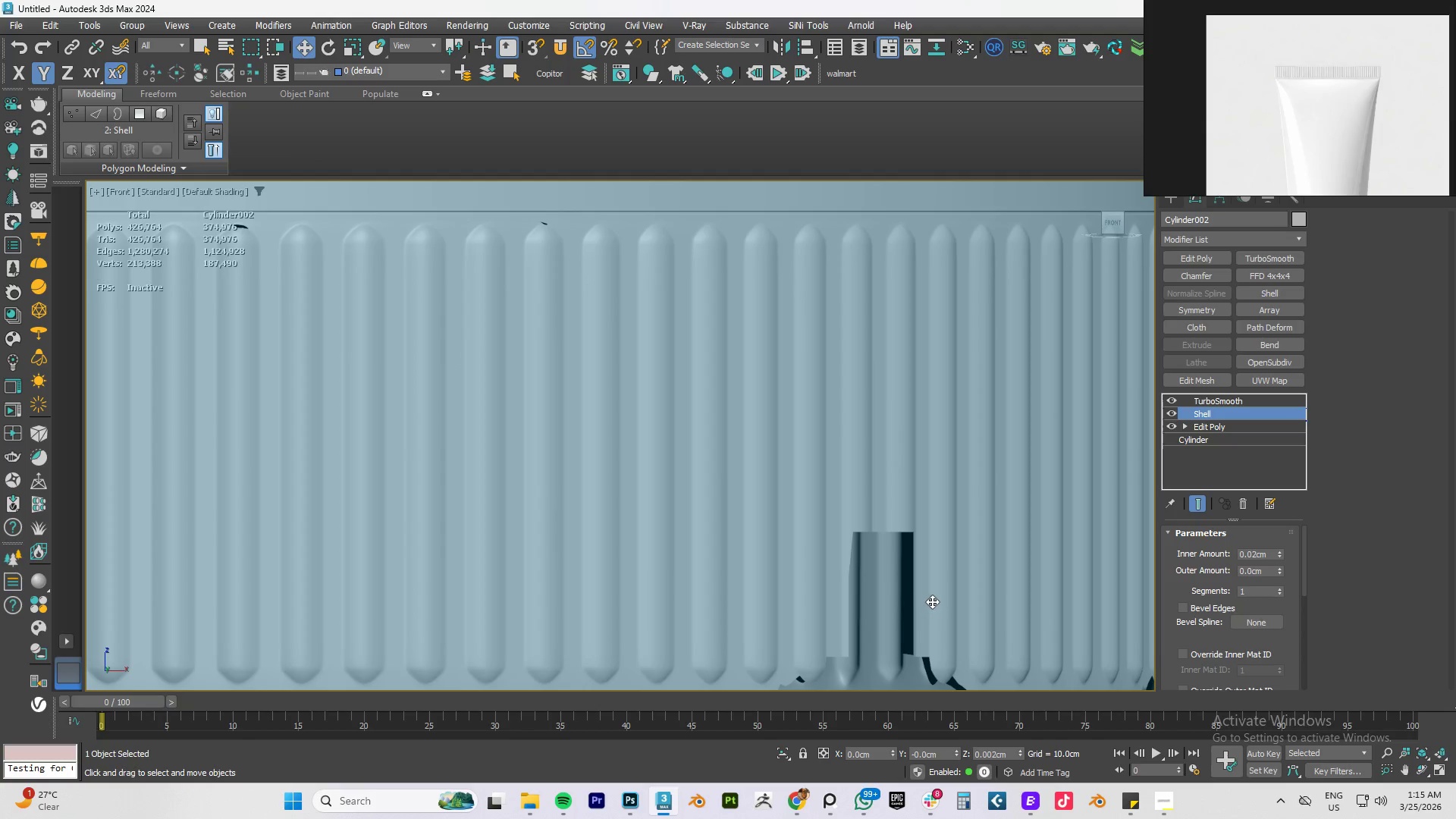 
hold_key(key=AltLeft, duration=0.61)
 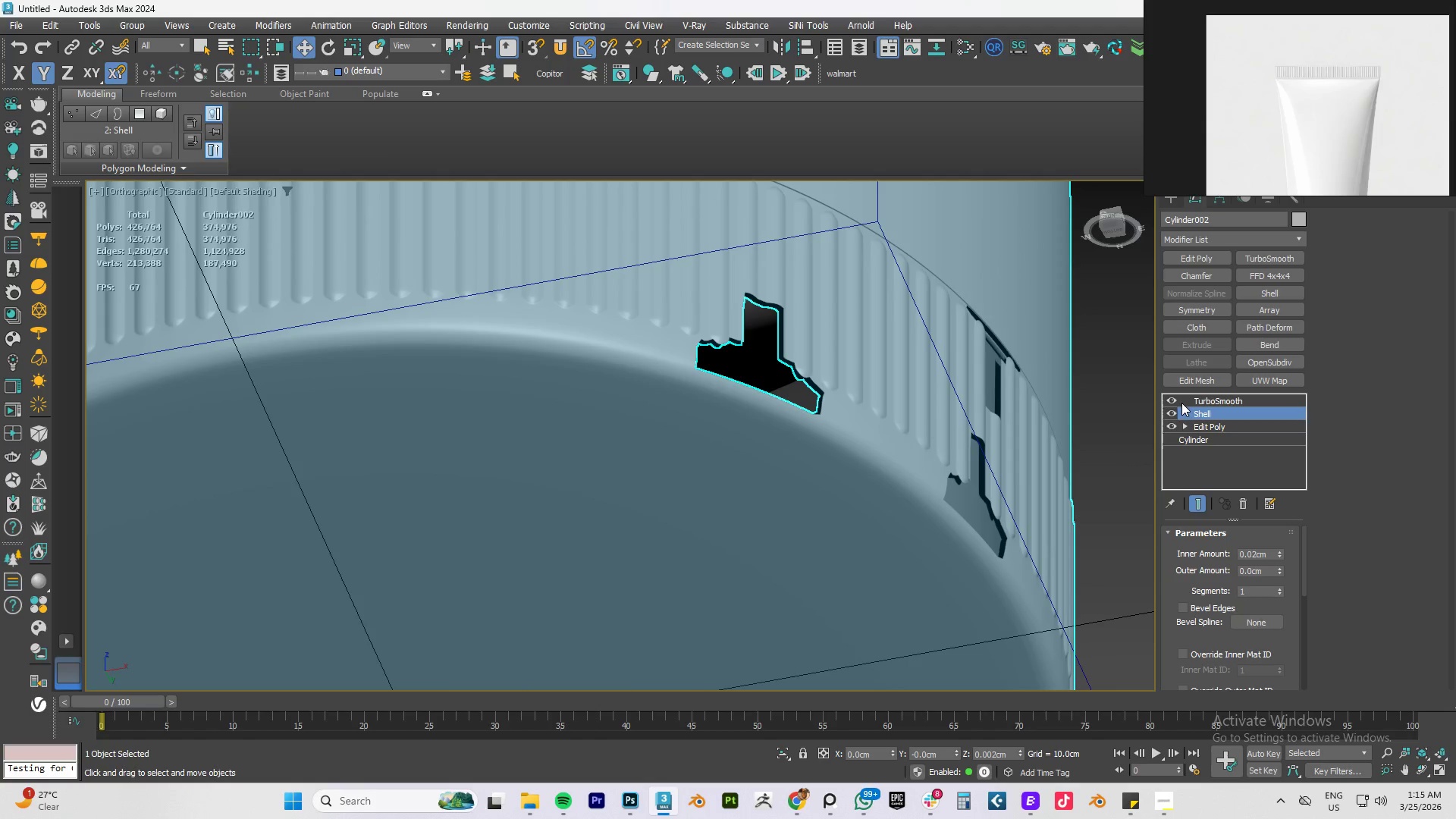 
scroll: coordinate [932, 601], scroll_direction: down, amount: 2.0
 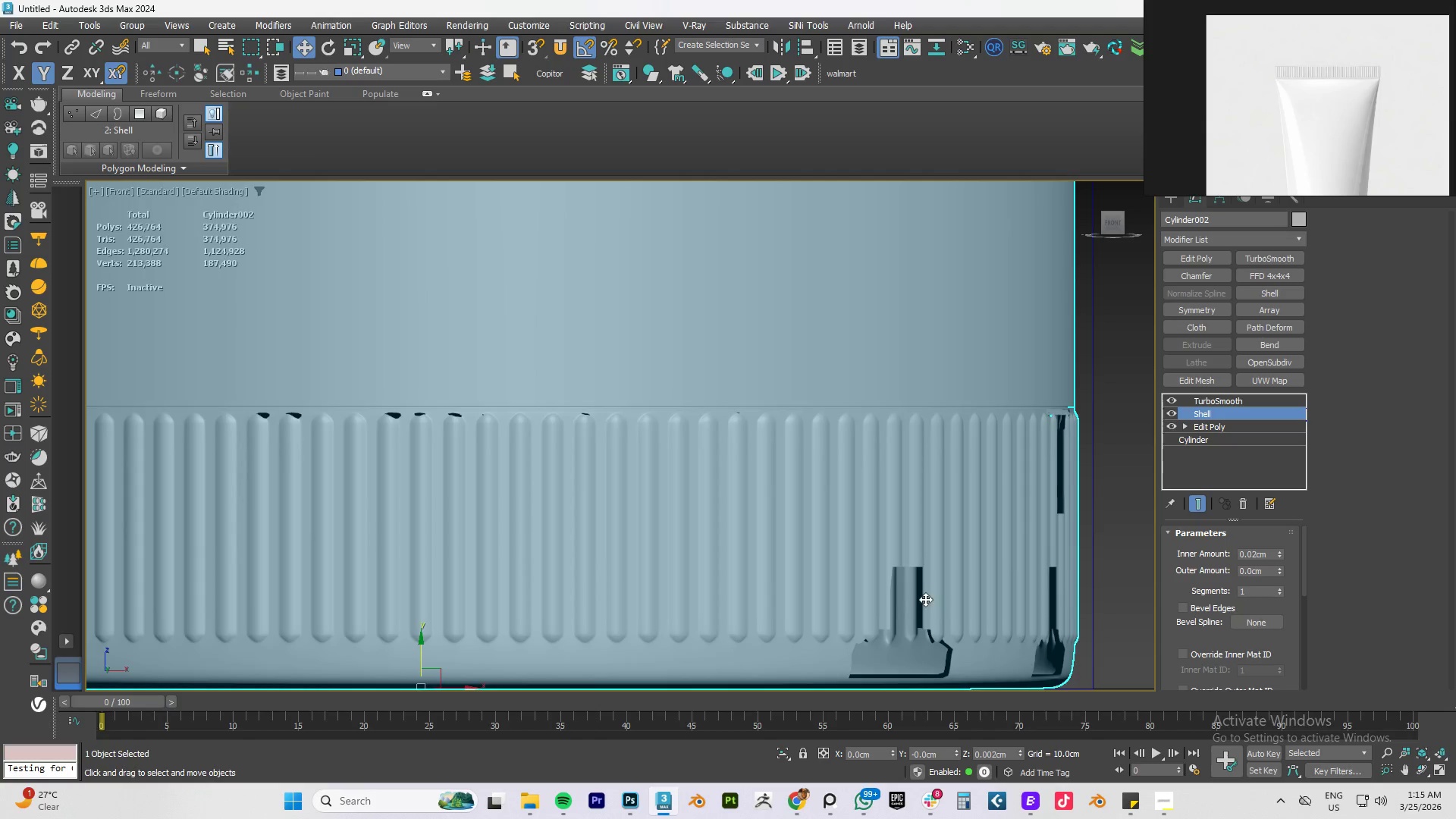 
left_click([1172, 402])
 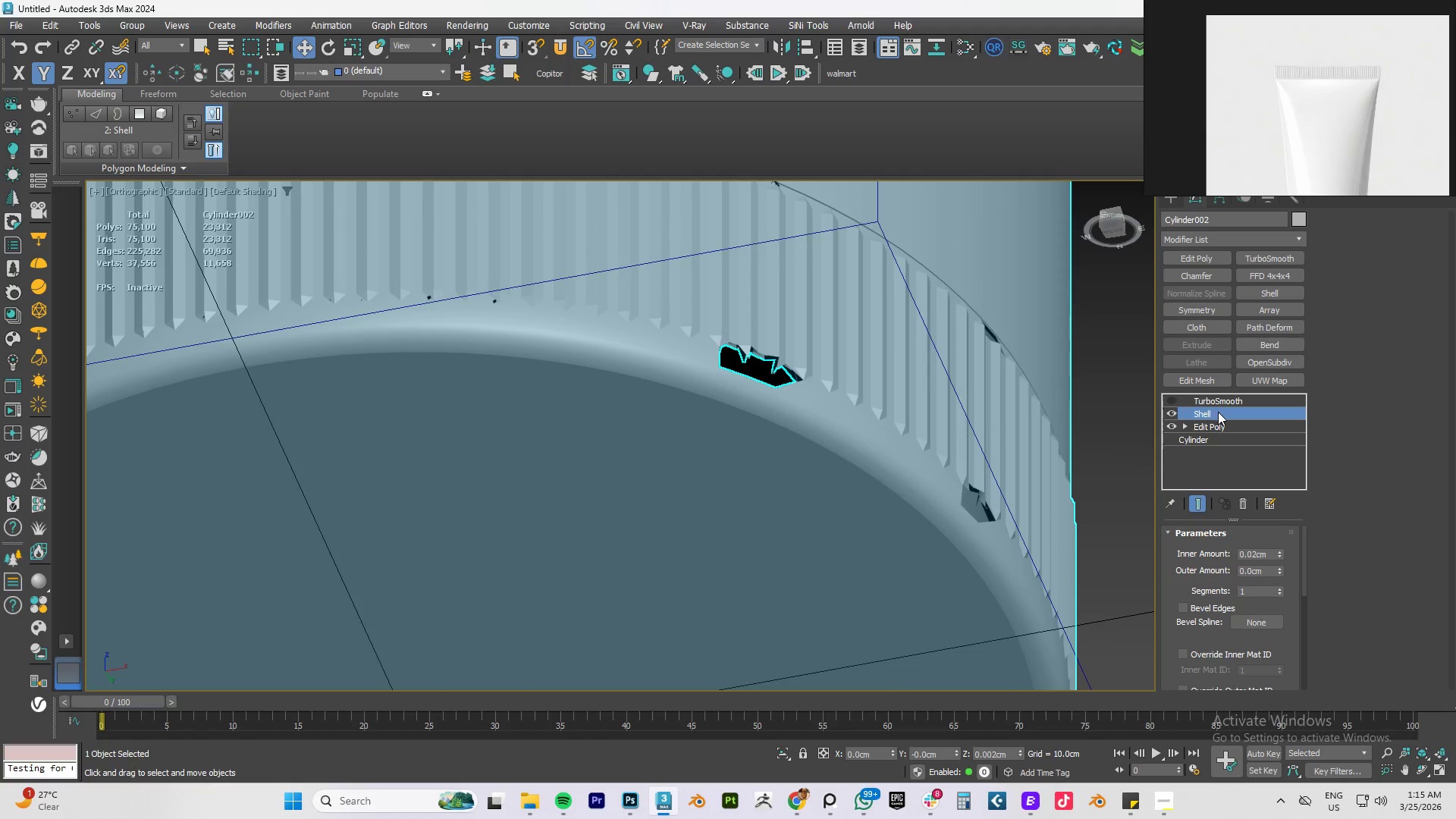 
left_click([1247, 506])
 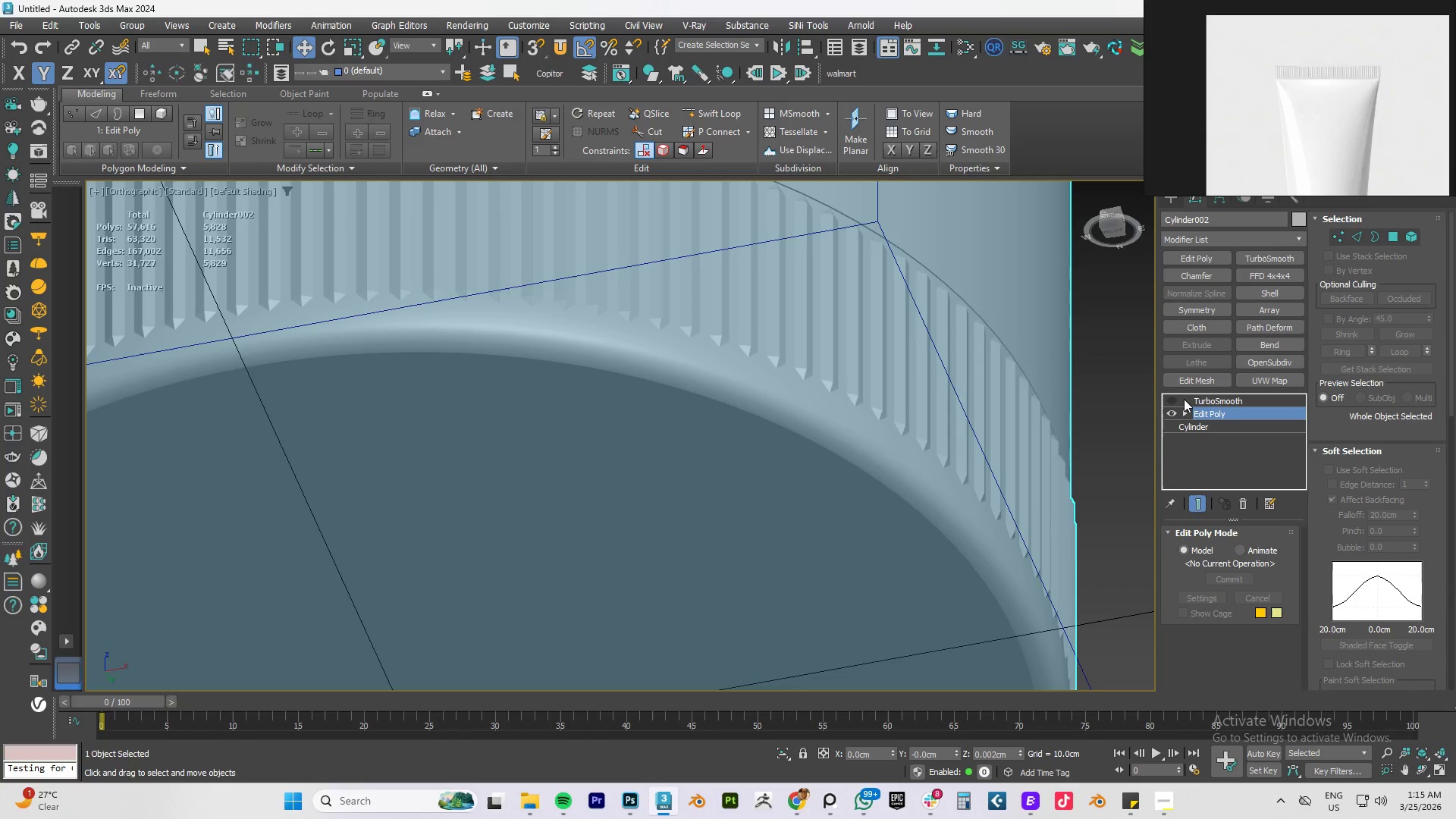 
hold_key(key=AltLeft, duration=0.53)
 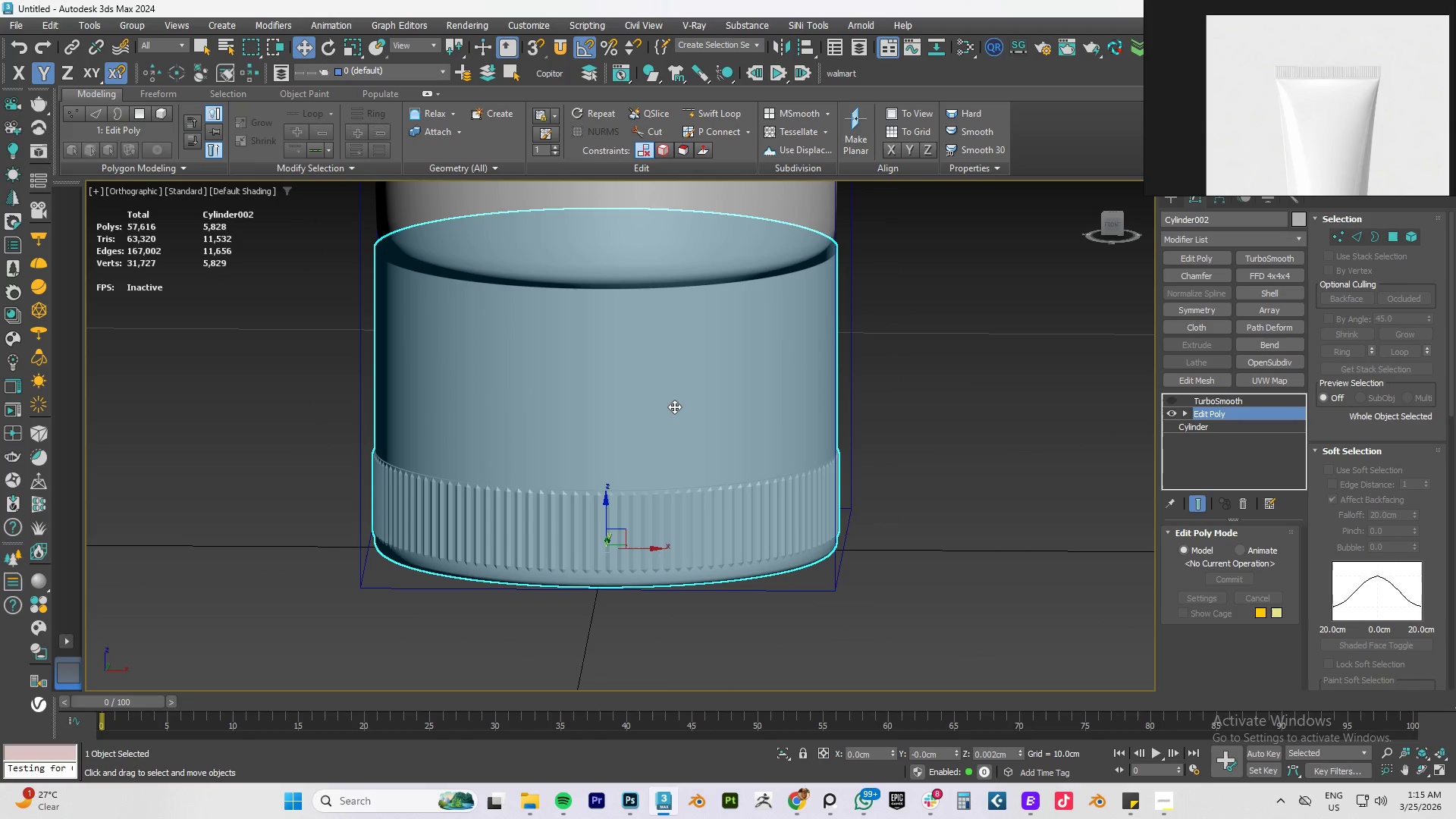 
scroll: coordinate [709, 392], scroll_direction: down, amount: 3.0
 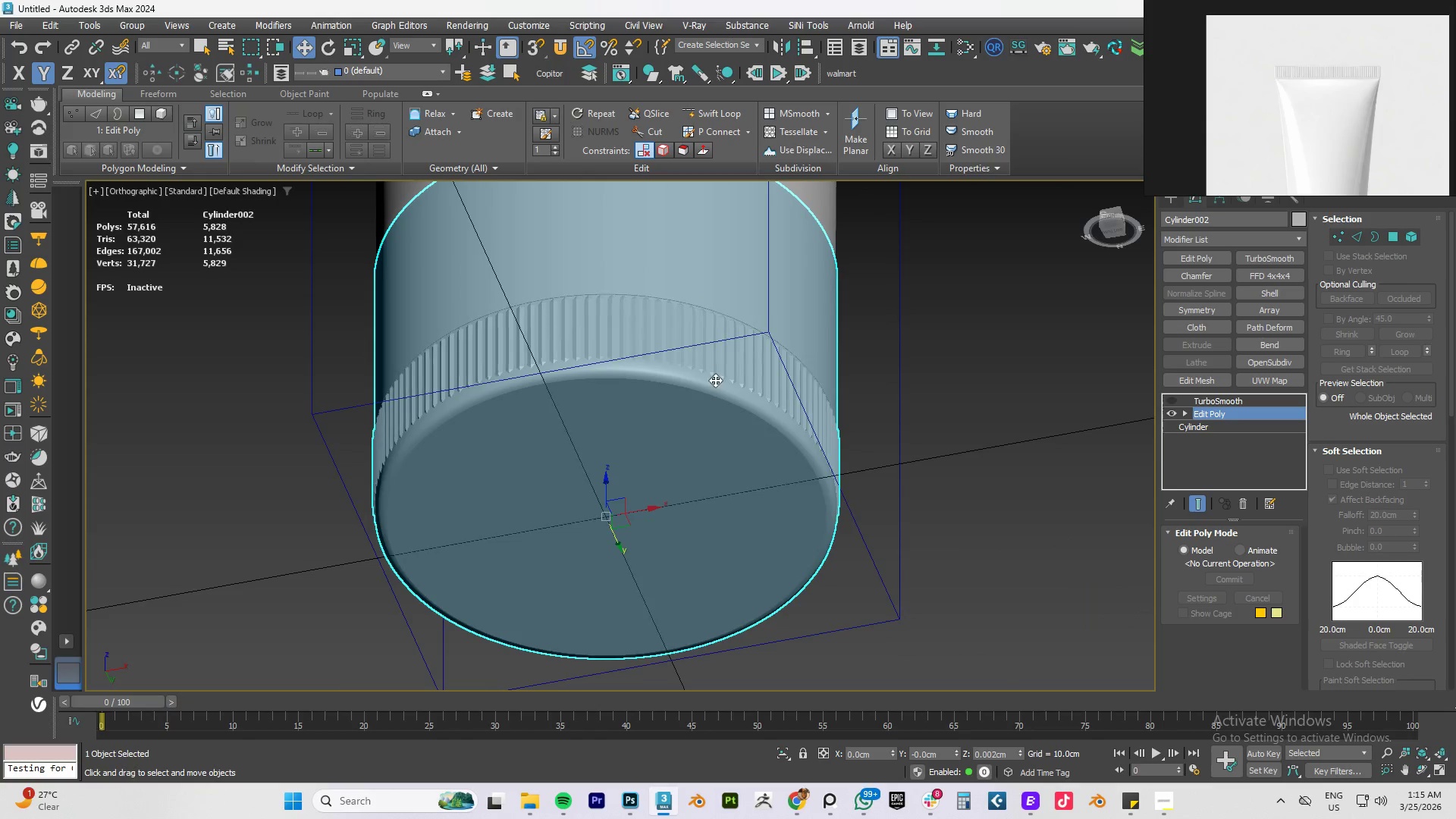 
type(fz)
 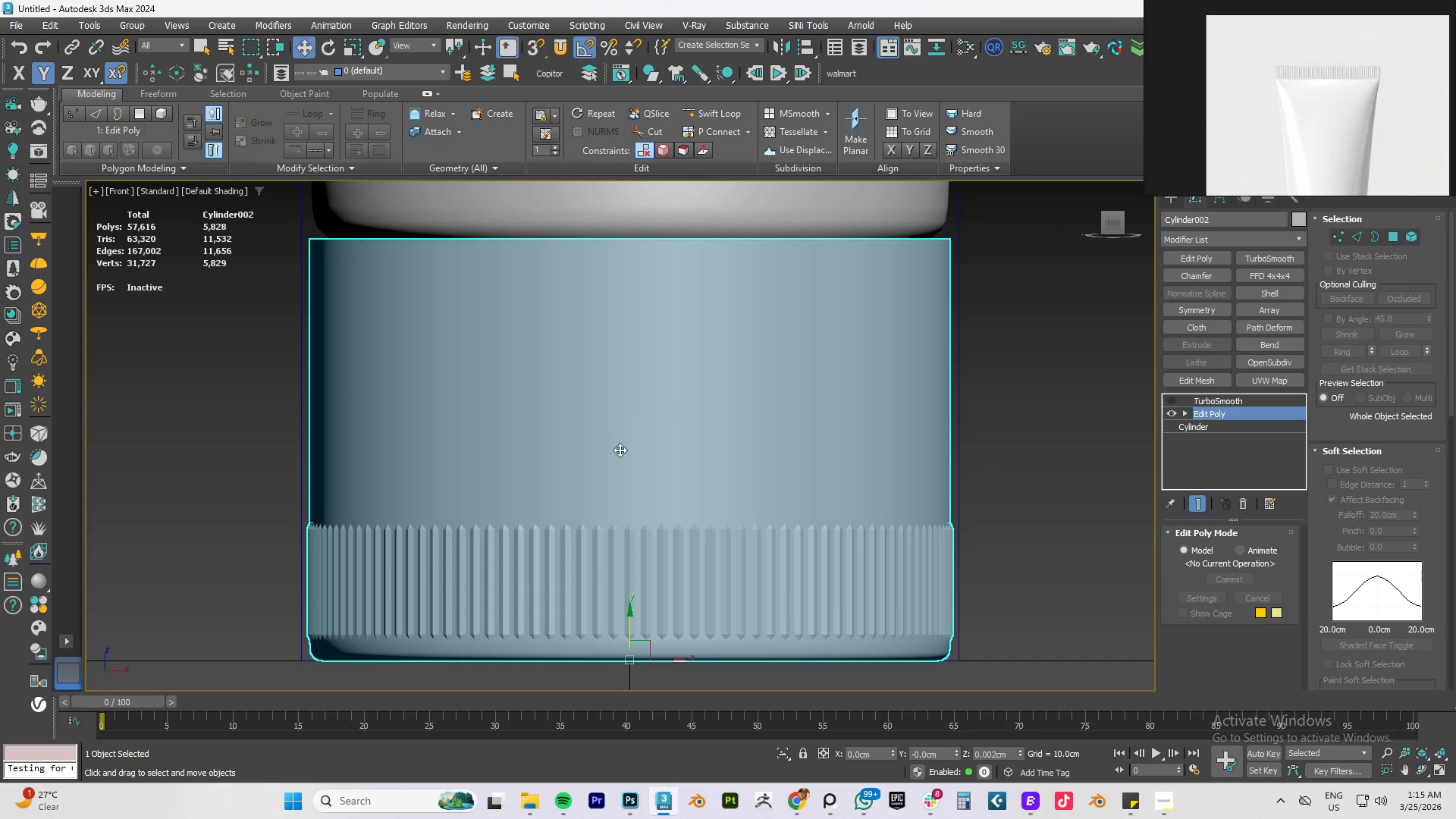 
right_click([625, 406])
 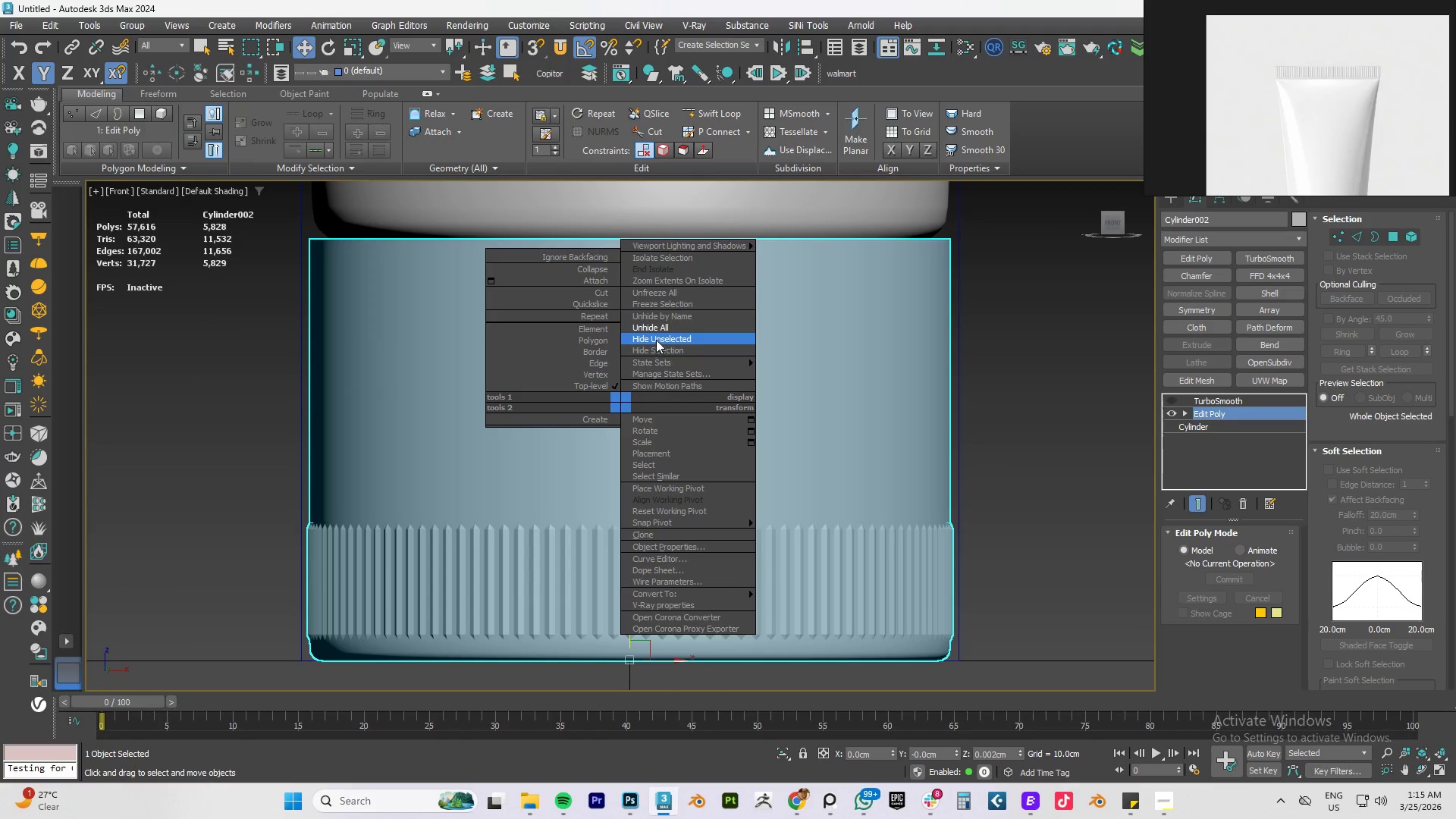 
left_click([1053, 347])
 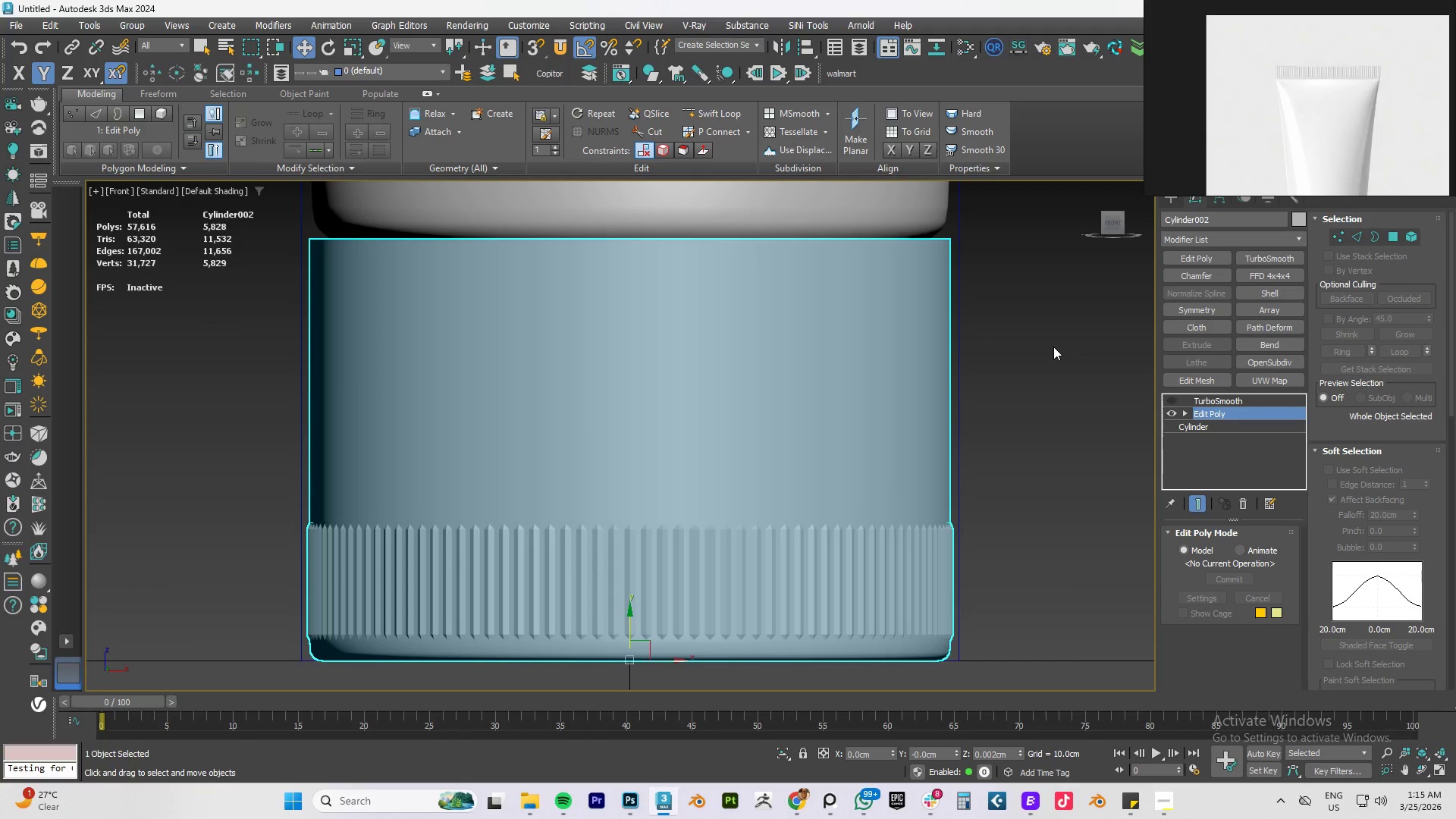 
hold_key(key=AltLeft, duration=0.59)
 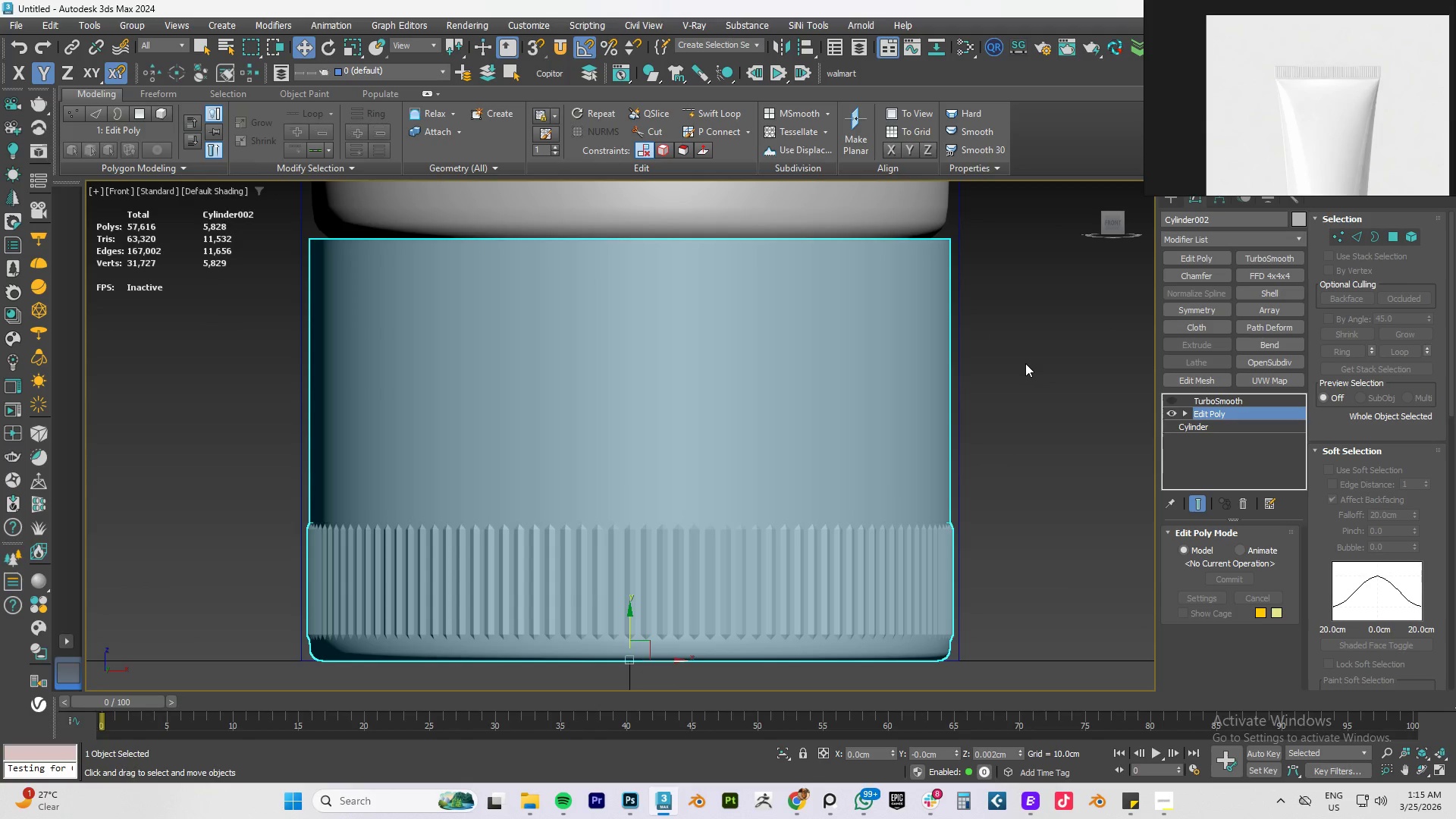 
key(Alt+W)
 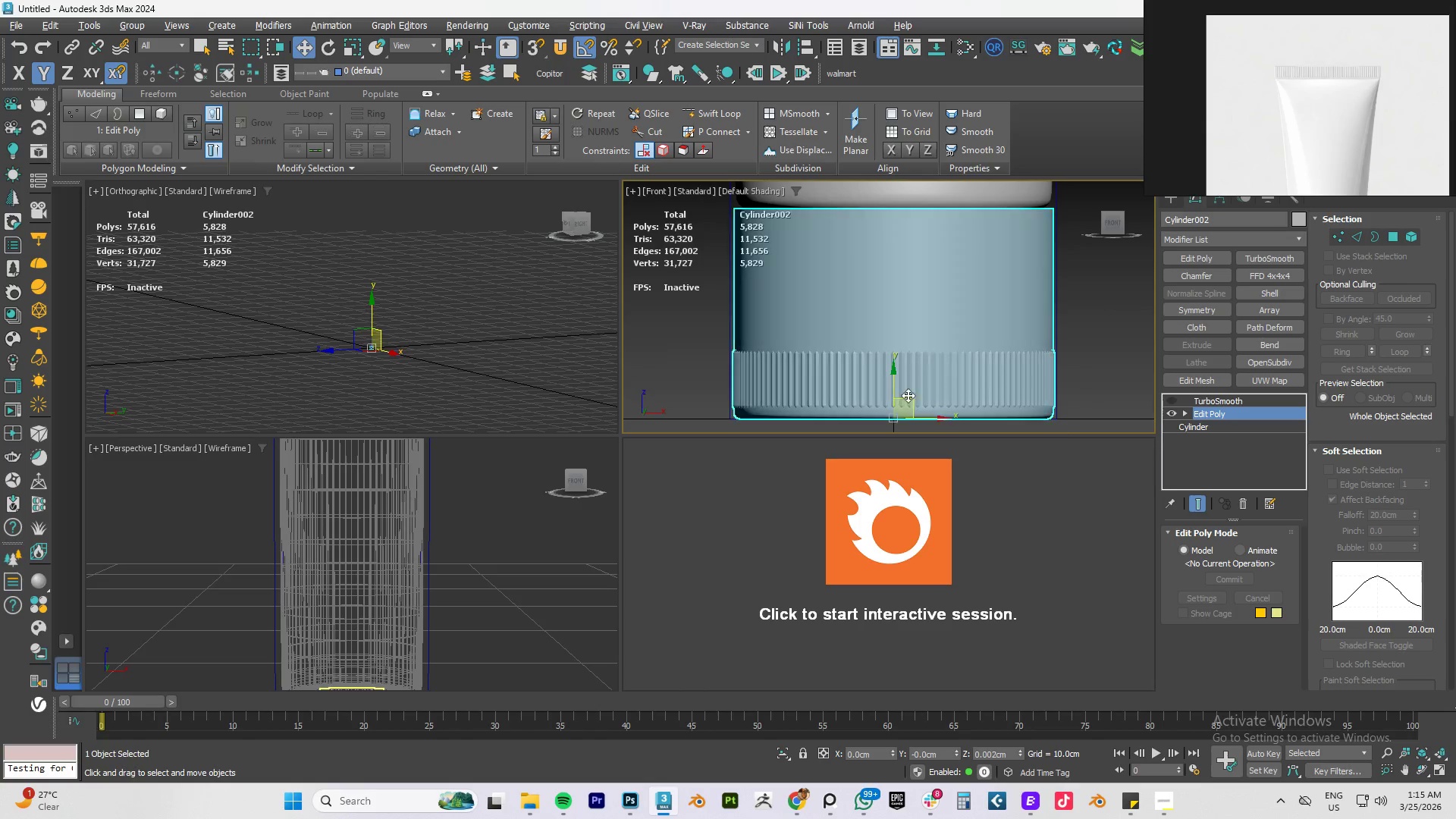 
key(Alt+W)
 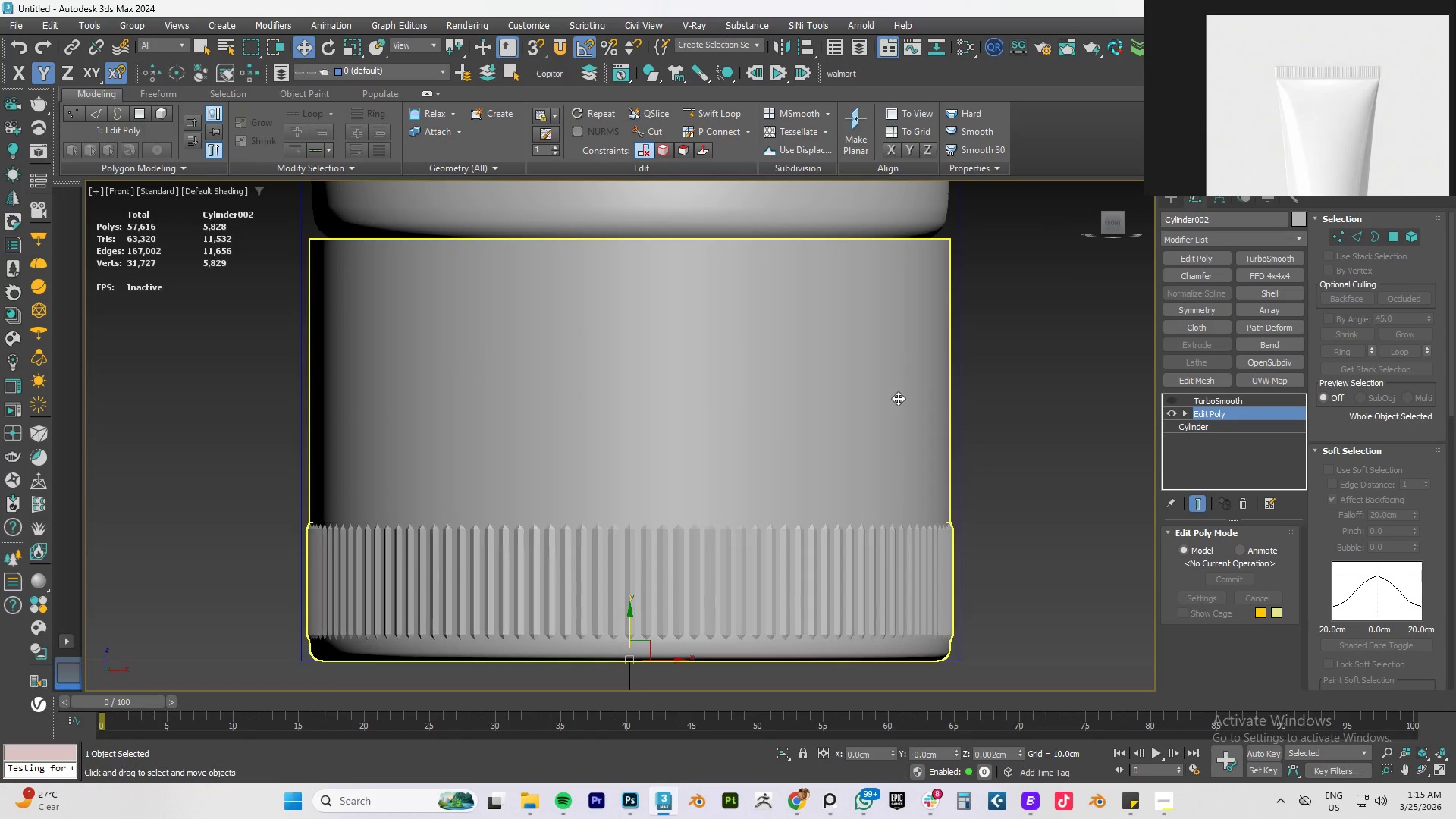 
key(Alt+Q)
 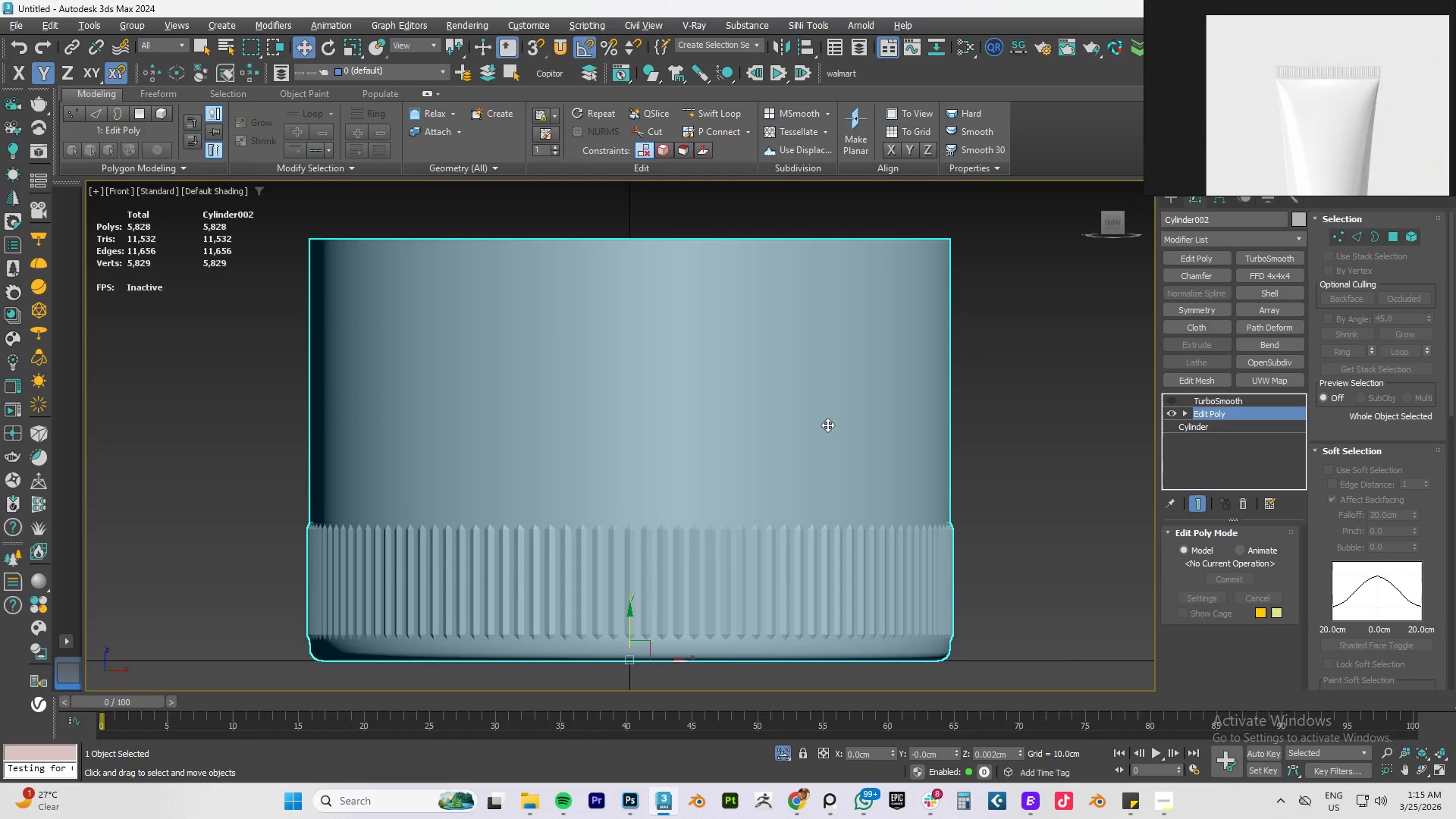 
scroll: coordinate [858, 469], scroll_direction: down, amount: 1.0
 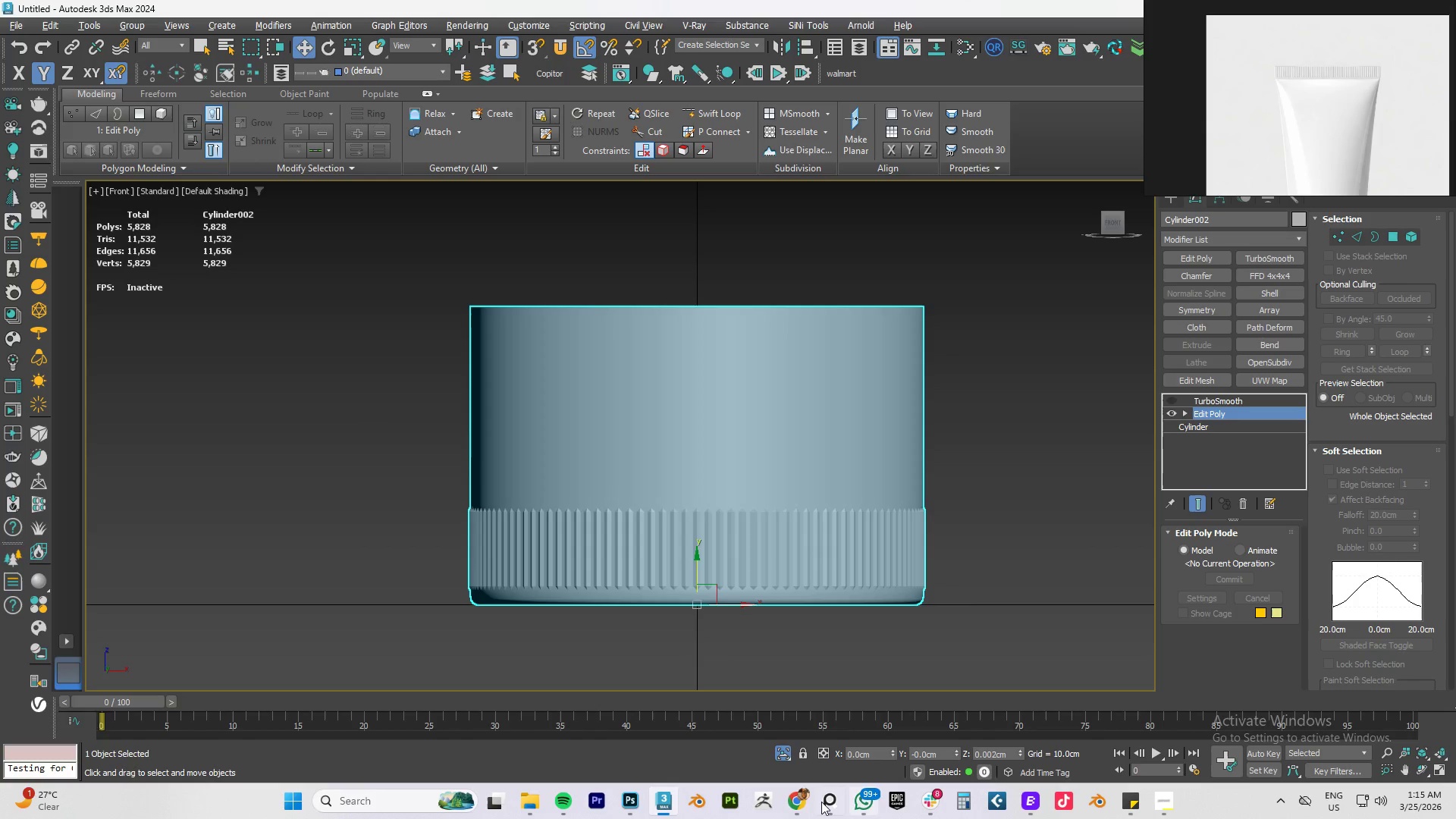 
left_click([792, 801])
 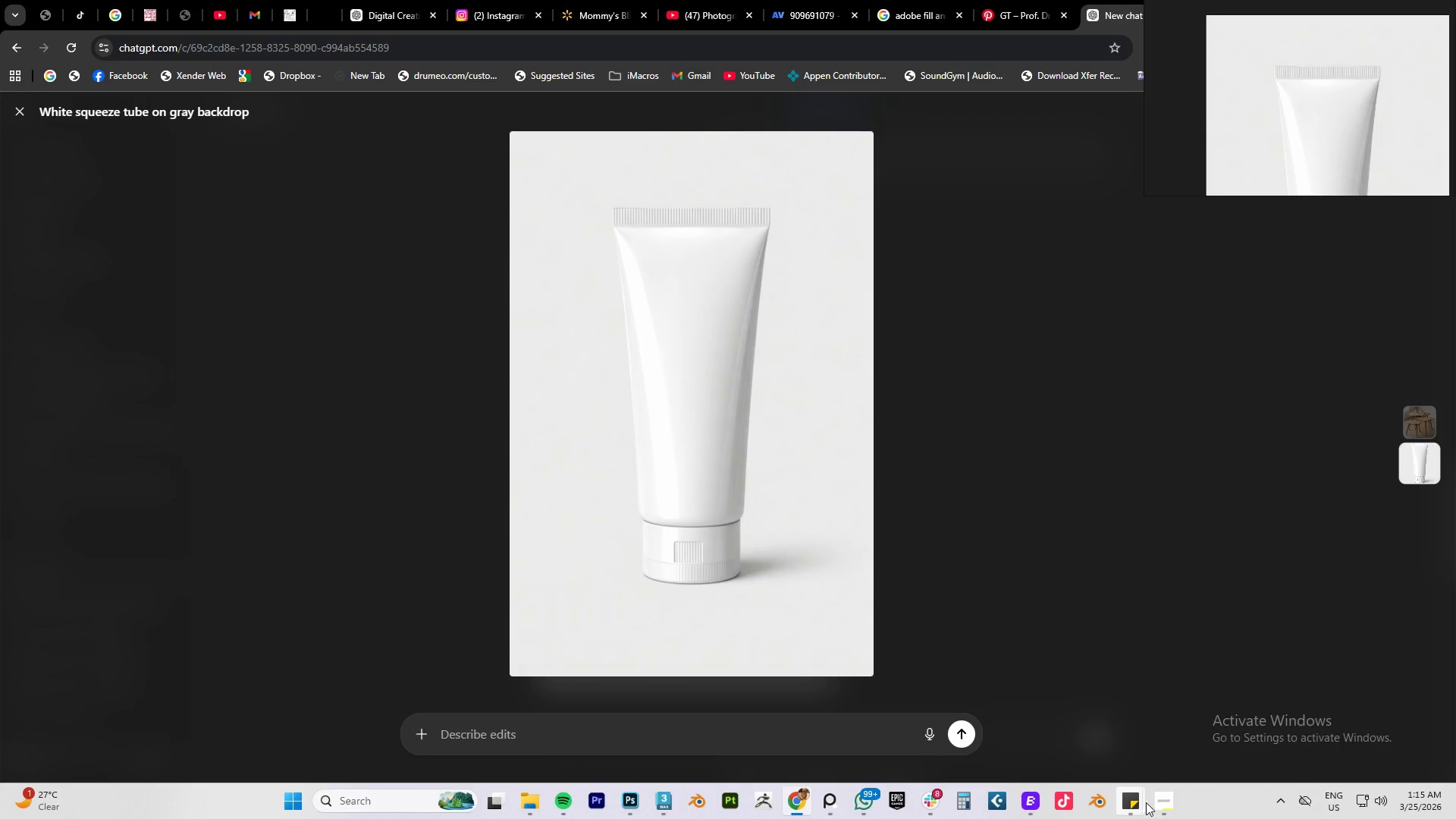 
double_click([1156, 799])